 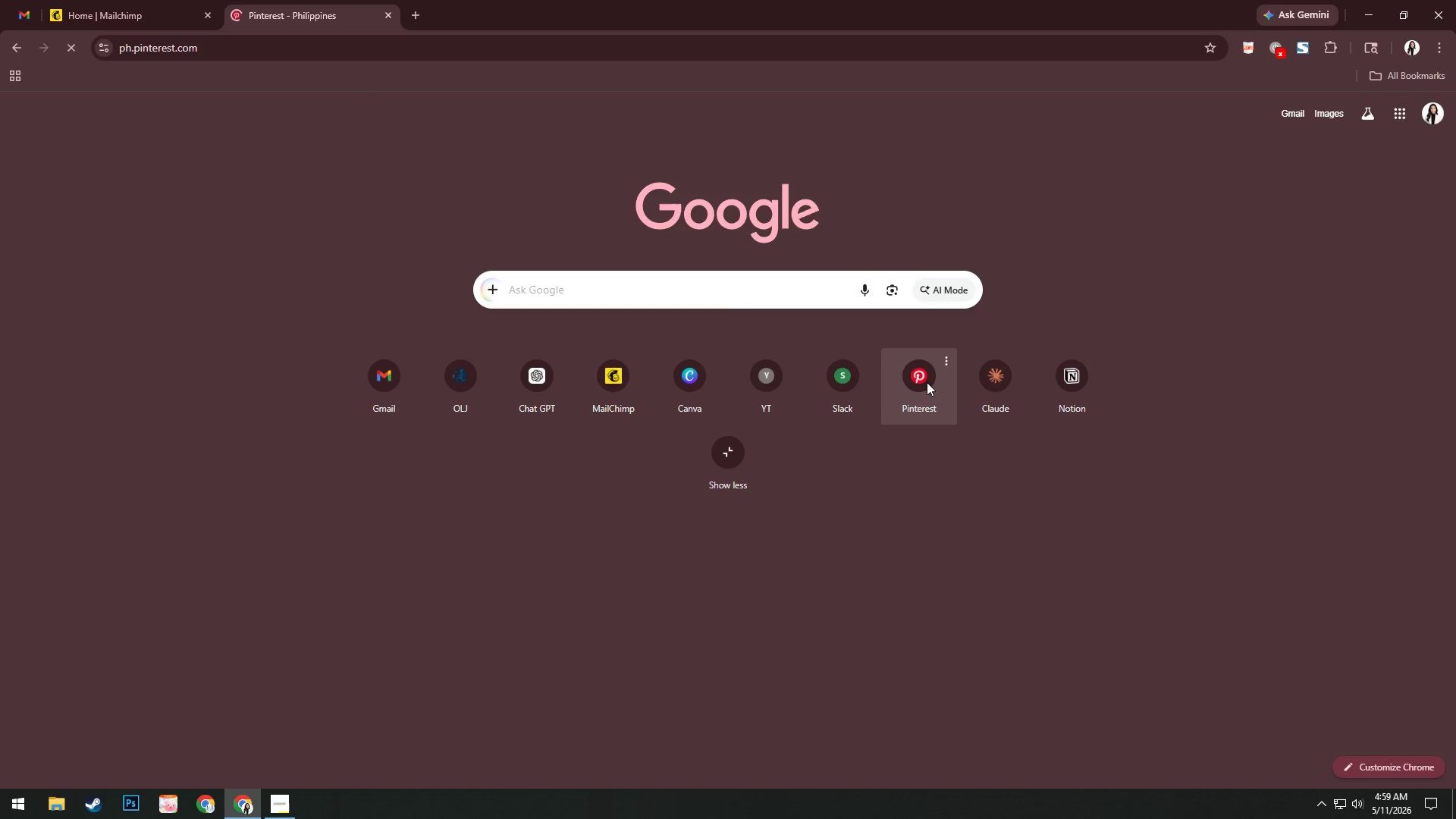 
left_click([410, 117])
 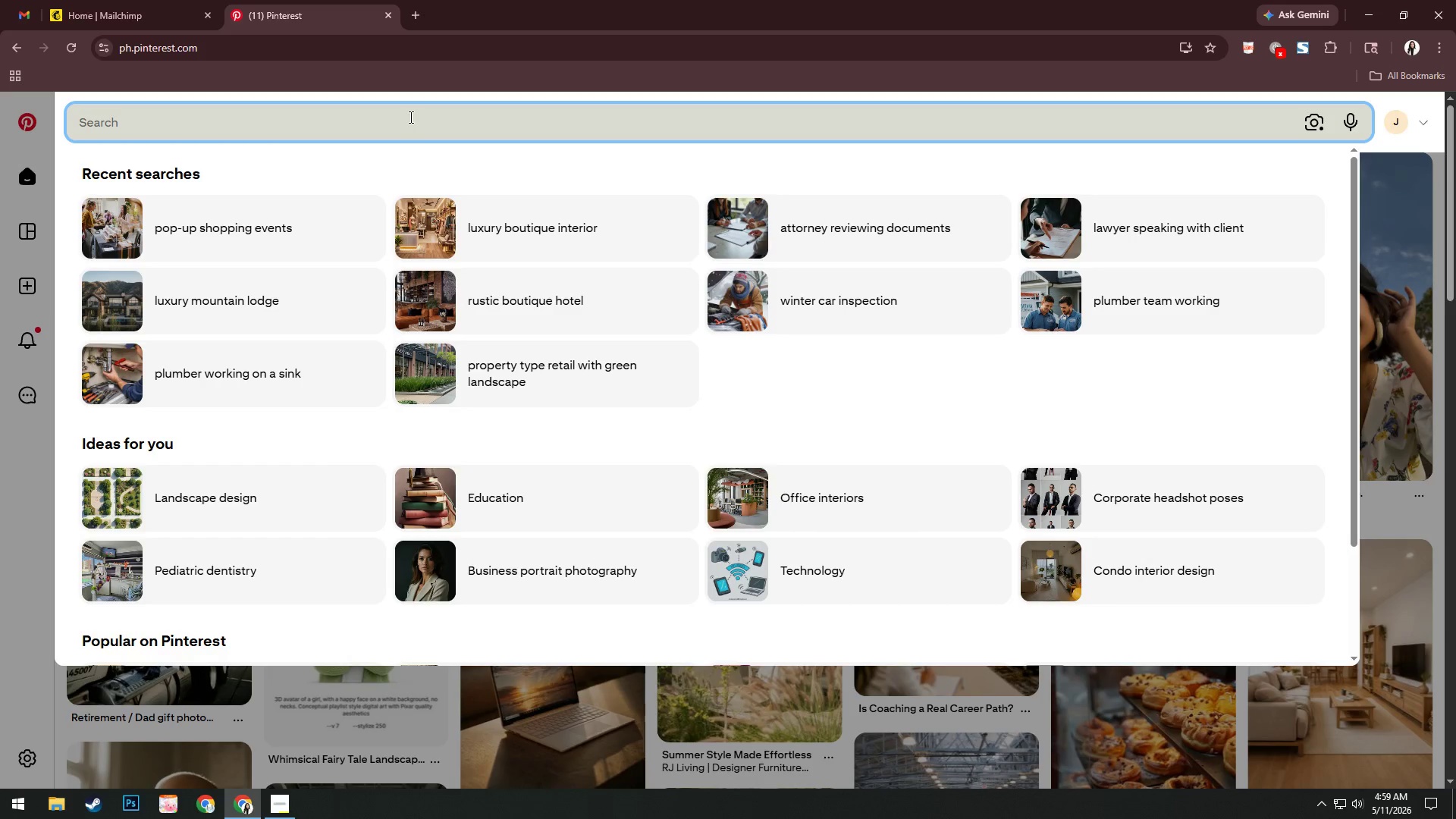 
type(luxuri )
key(Backspace)
key(Backspace)
type(oi)
key(Backspace)
type(y mor)
key(Backspace)
type(dn)
 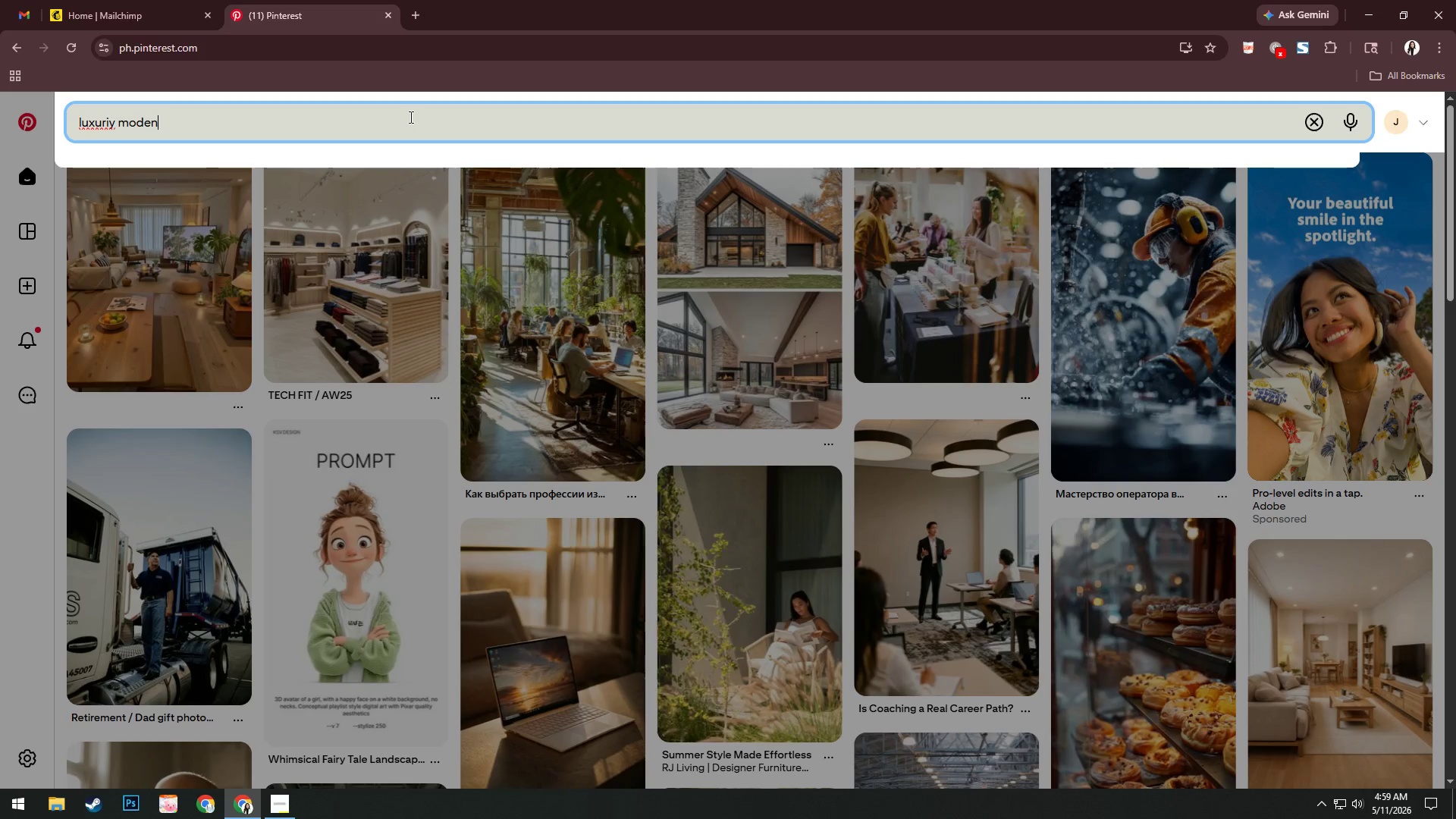 
hold_key(key=E, duration=0.33)
 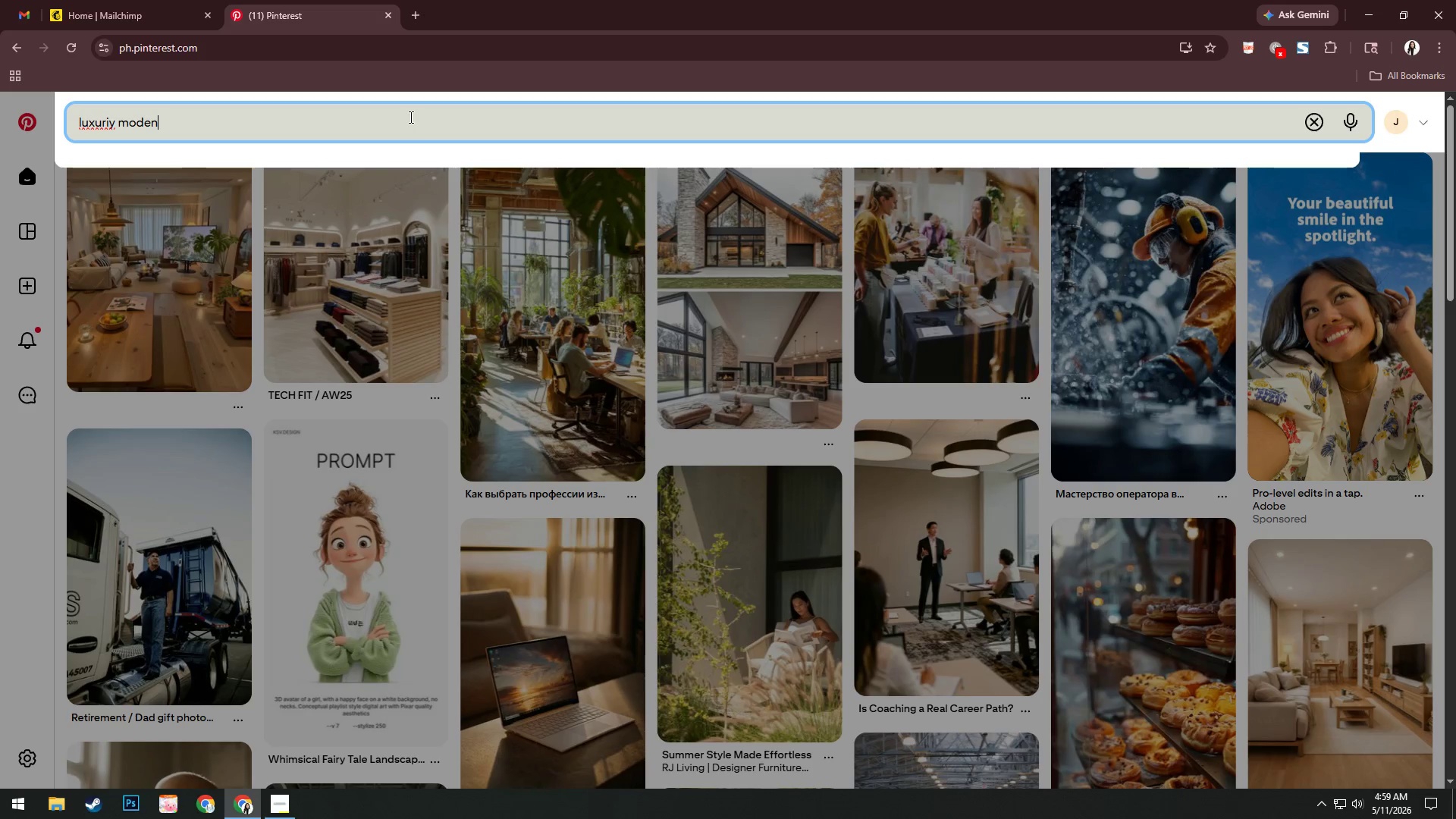 
key(ArrowLeft)
 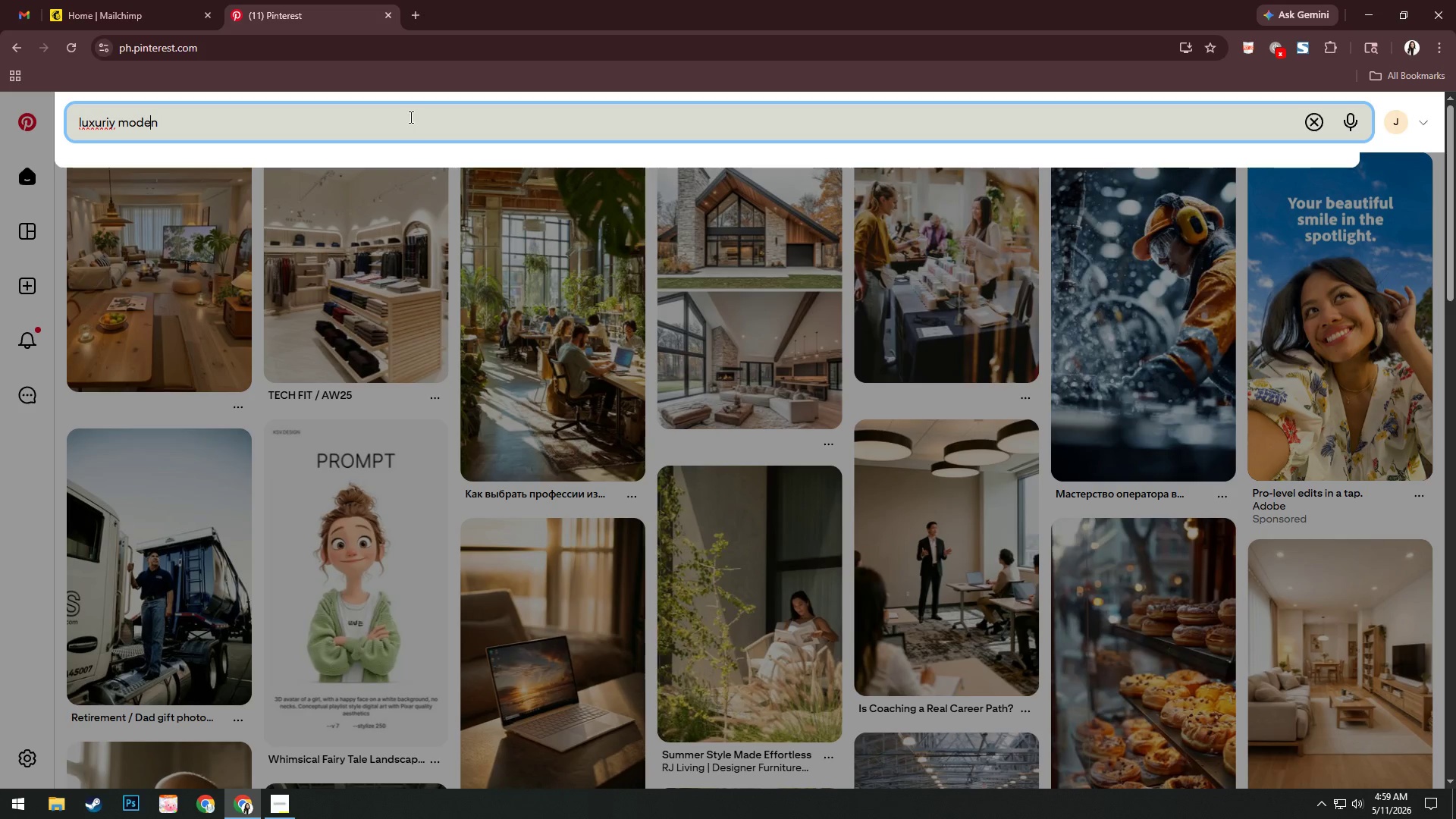 
key(ArrowLeft)
 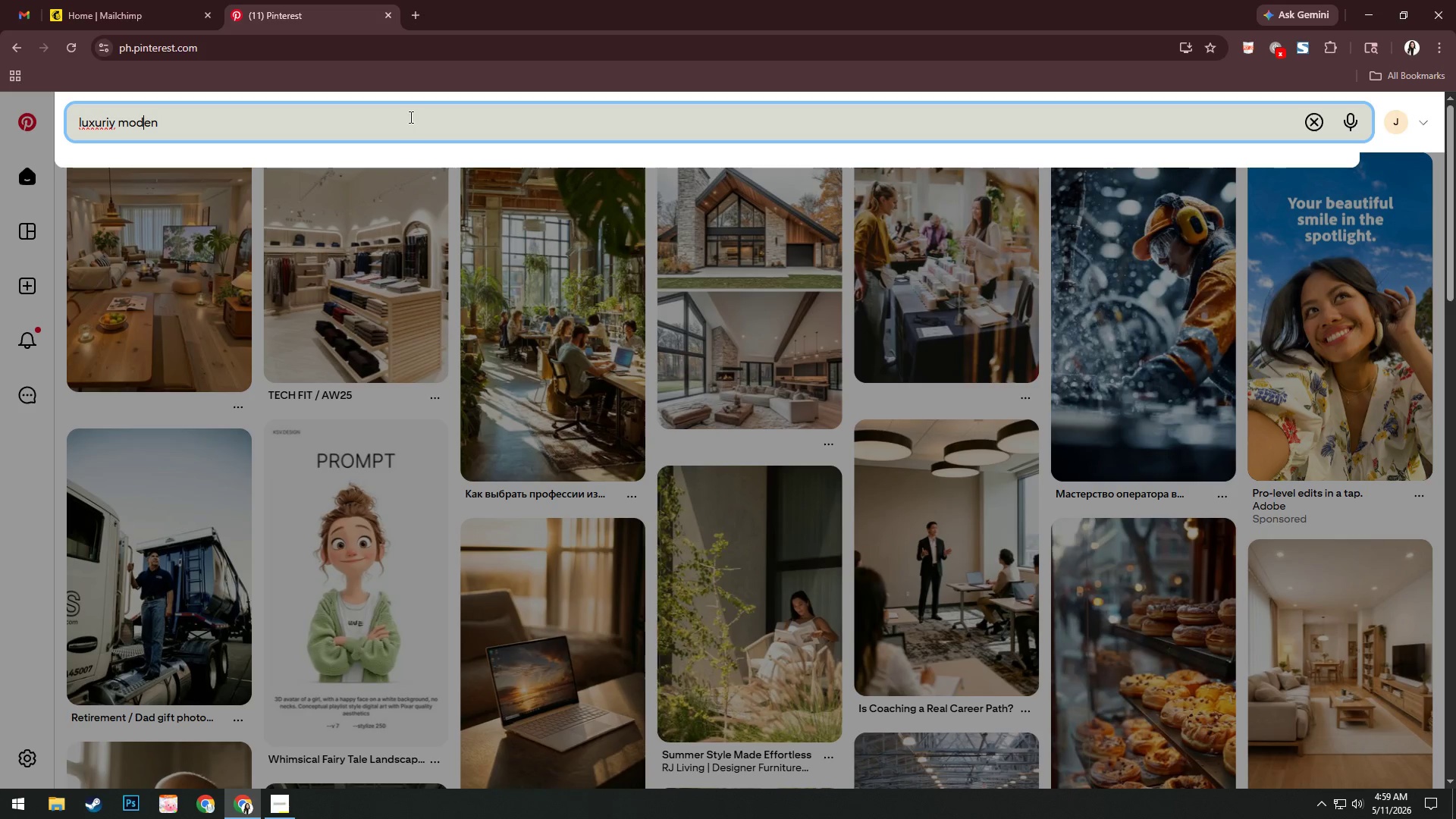 
key(ArrowLeft)
 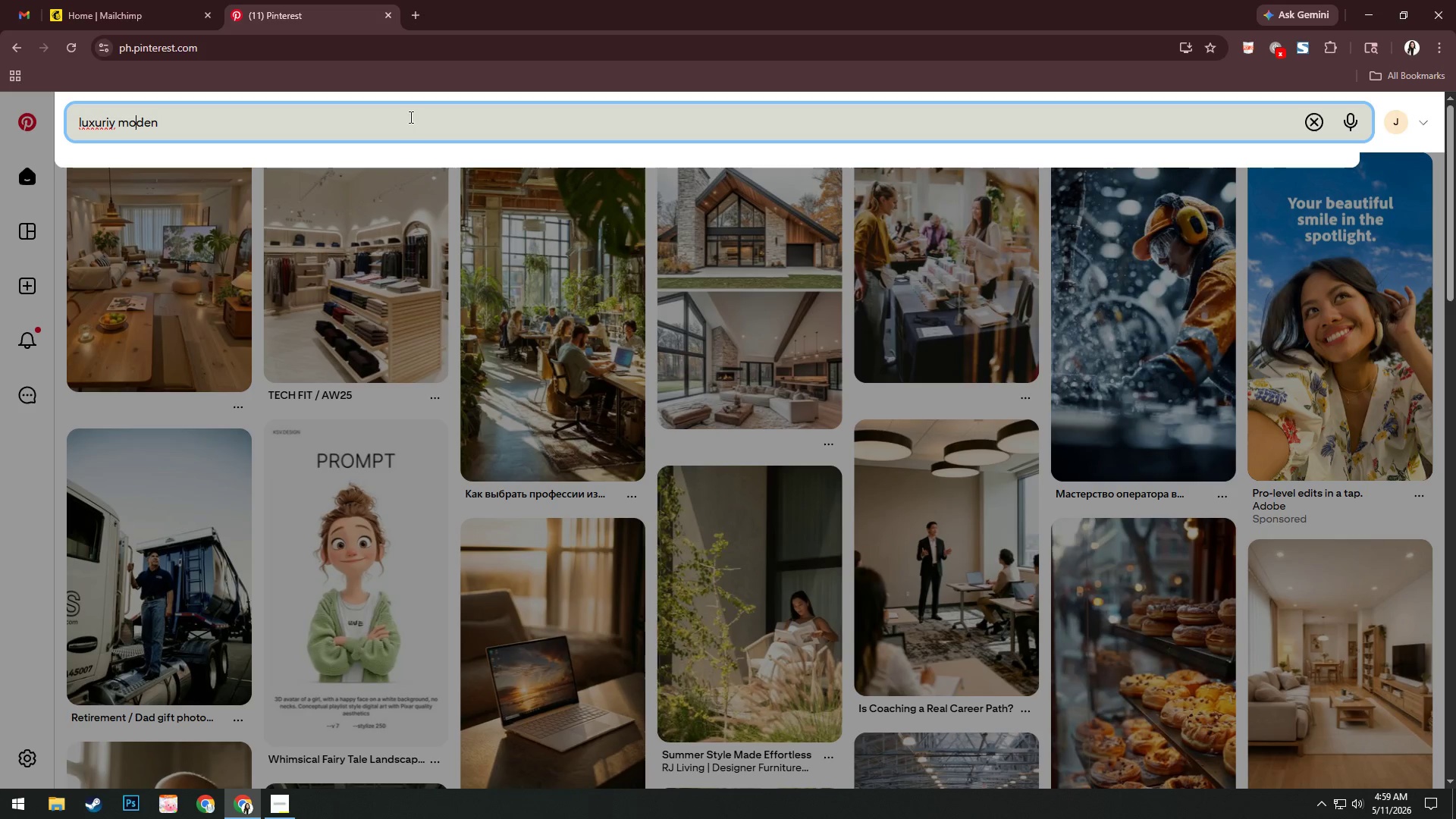 
key(ArrowLeft)
 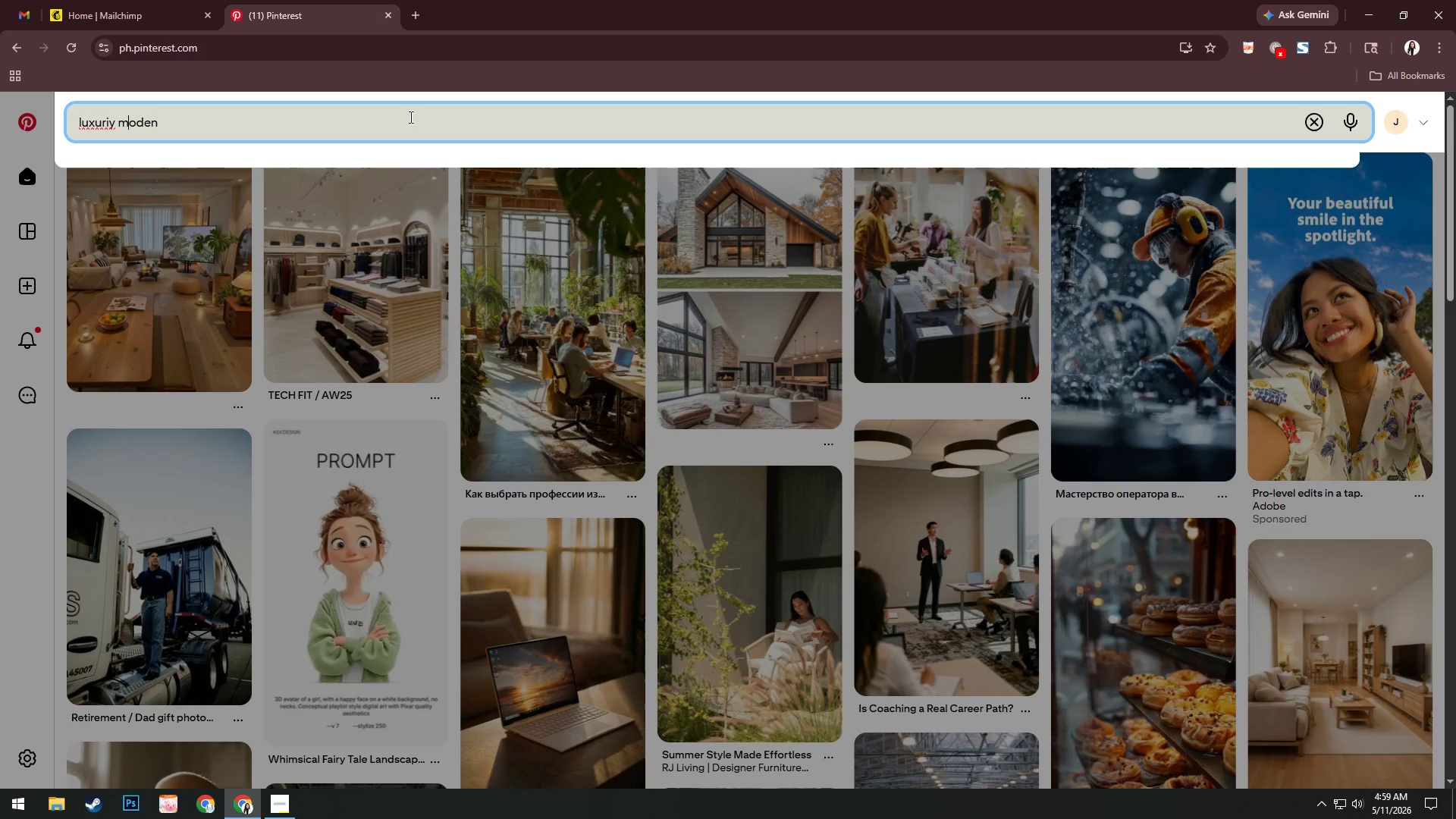 
key(ArrowLeft)
 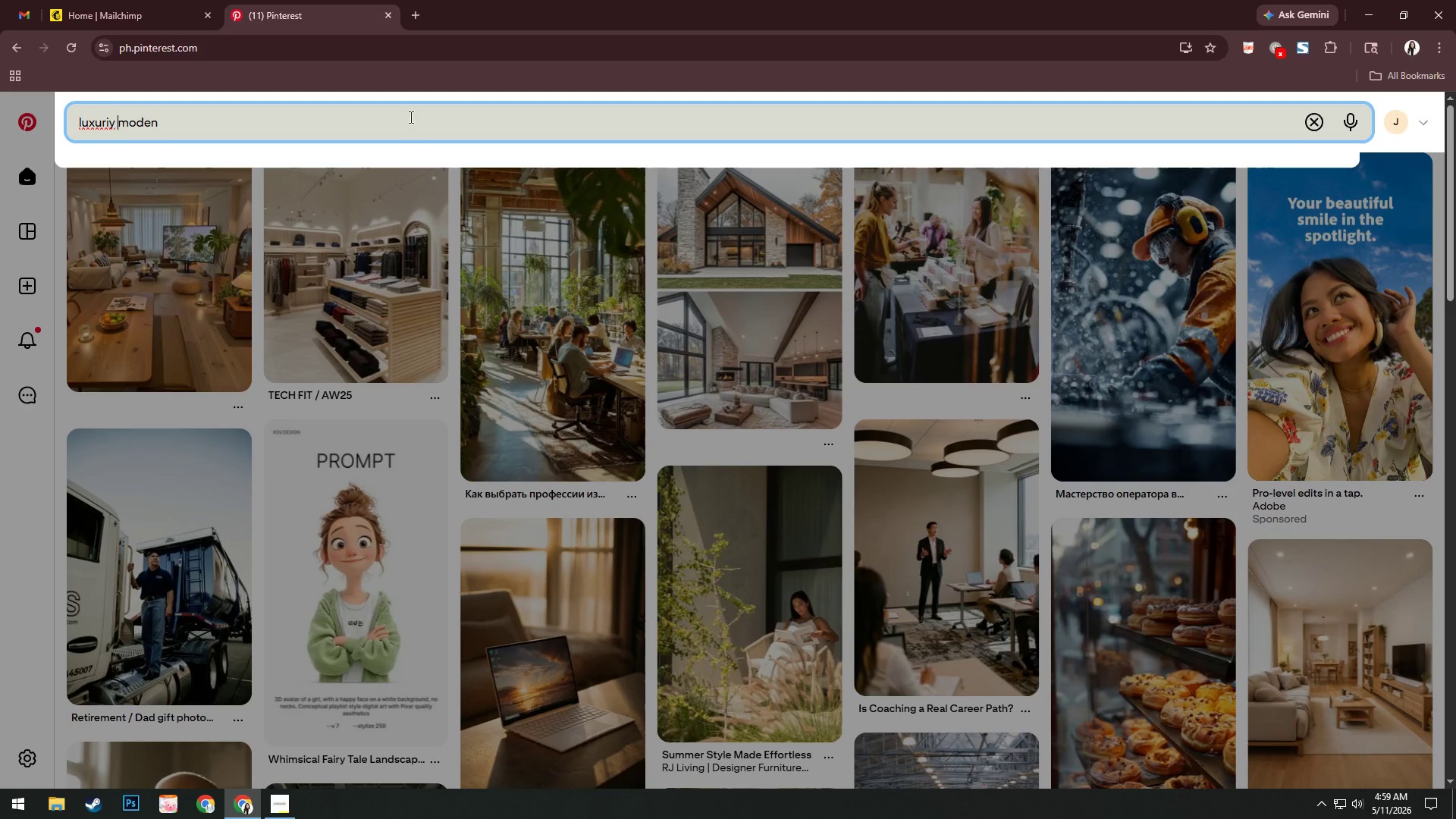 
key(ArrowLeft)
 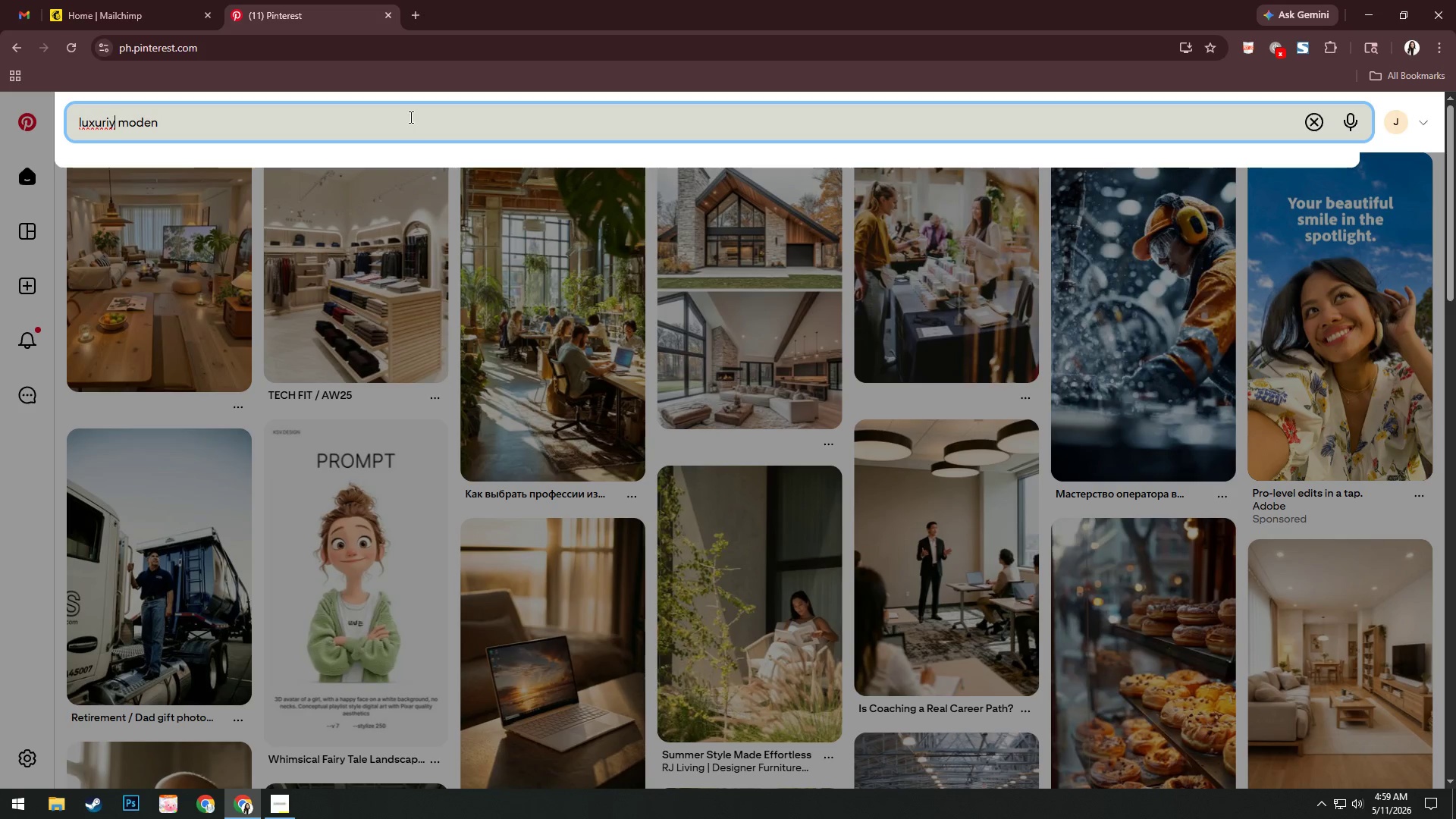 
key(ArrowLeft)
 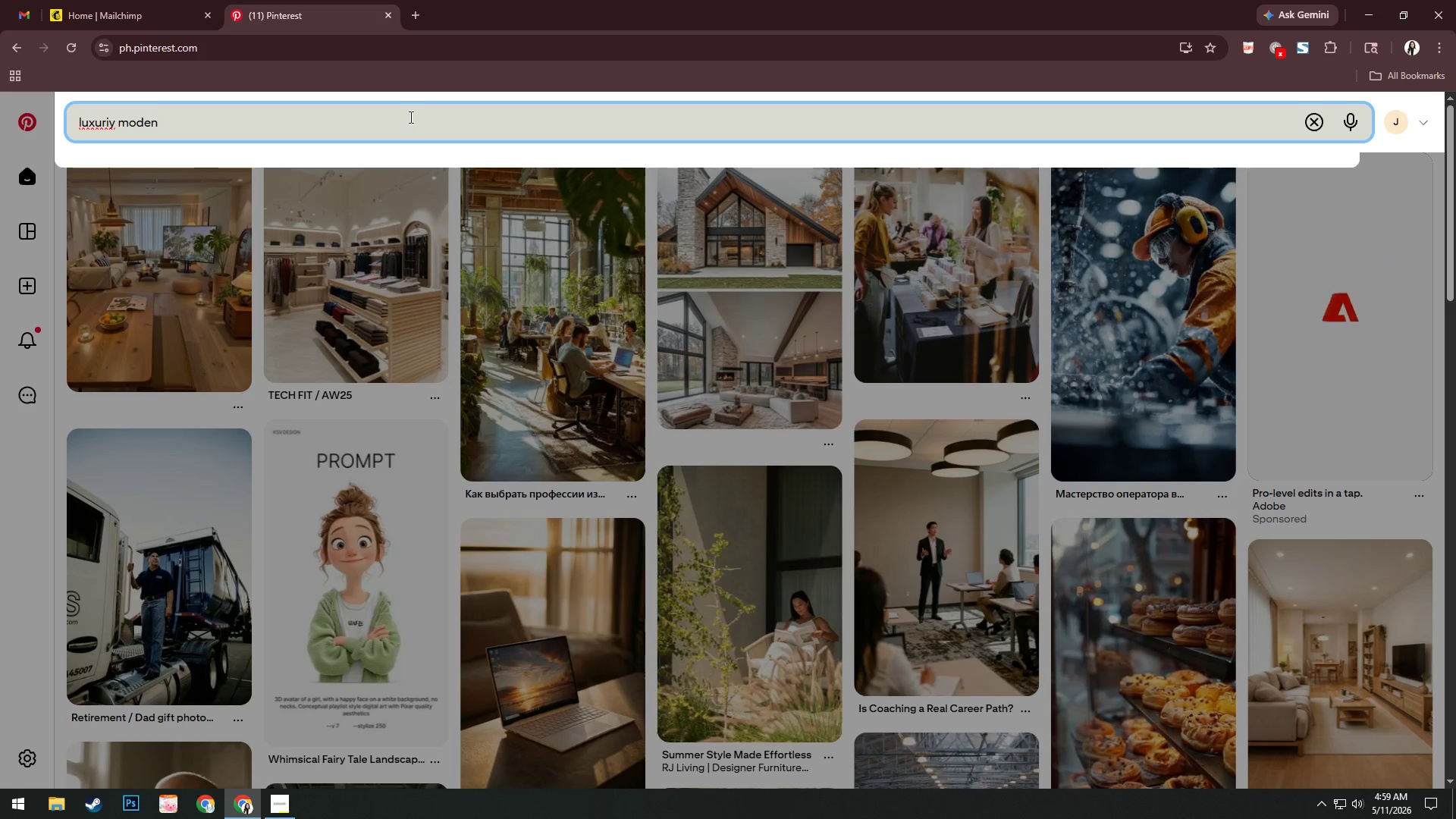 
key(Backspace)
 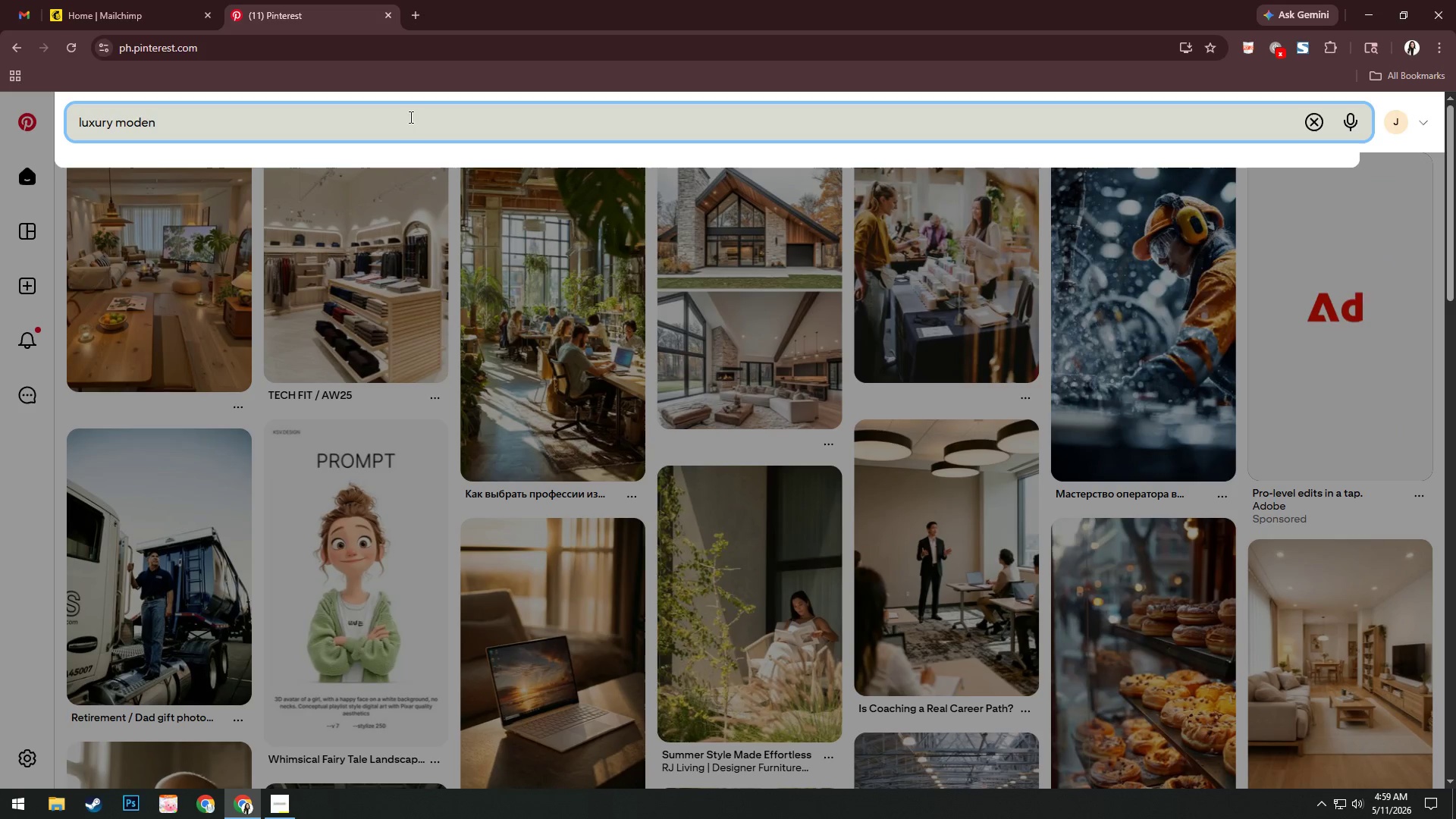 
key(E)
 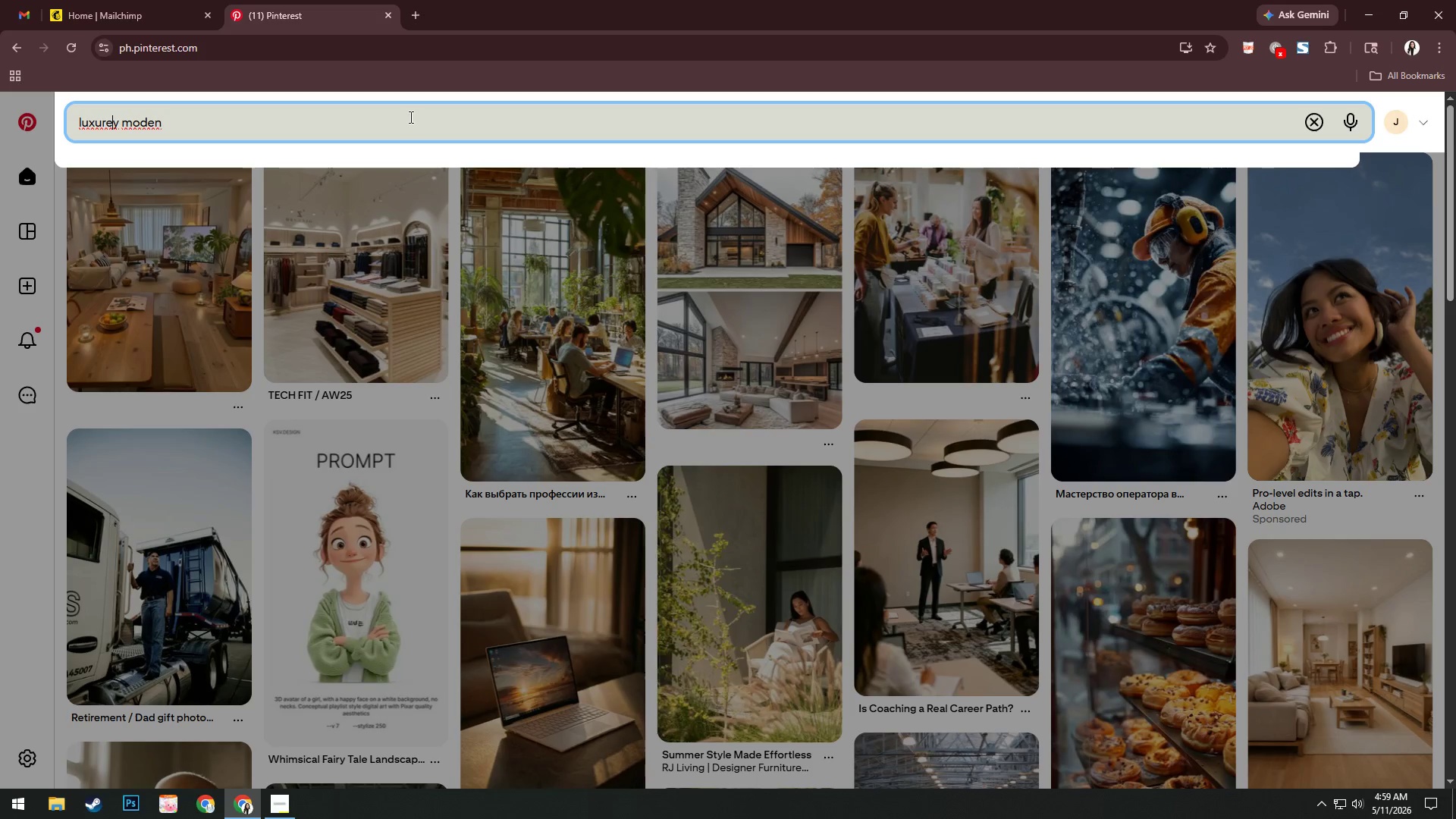 
key(Backspace)
key(Backspace)
type(em)
key(Backspace)
key(Backspace)
type(rm)
key(Backspace)
type(n kitchen cabinttr)
key(Backspace)
type(y)
 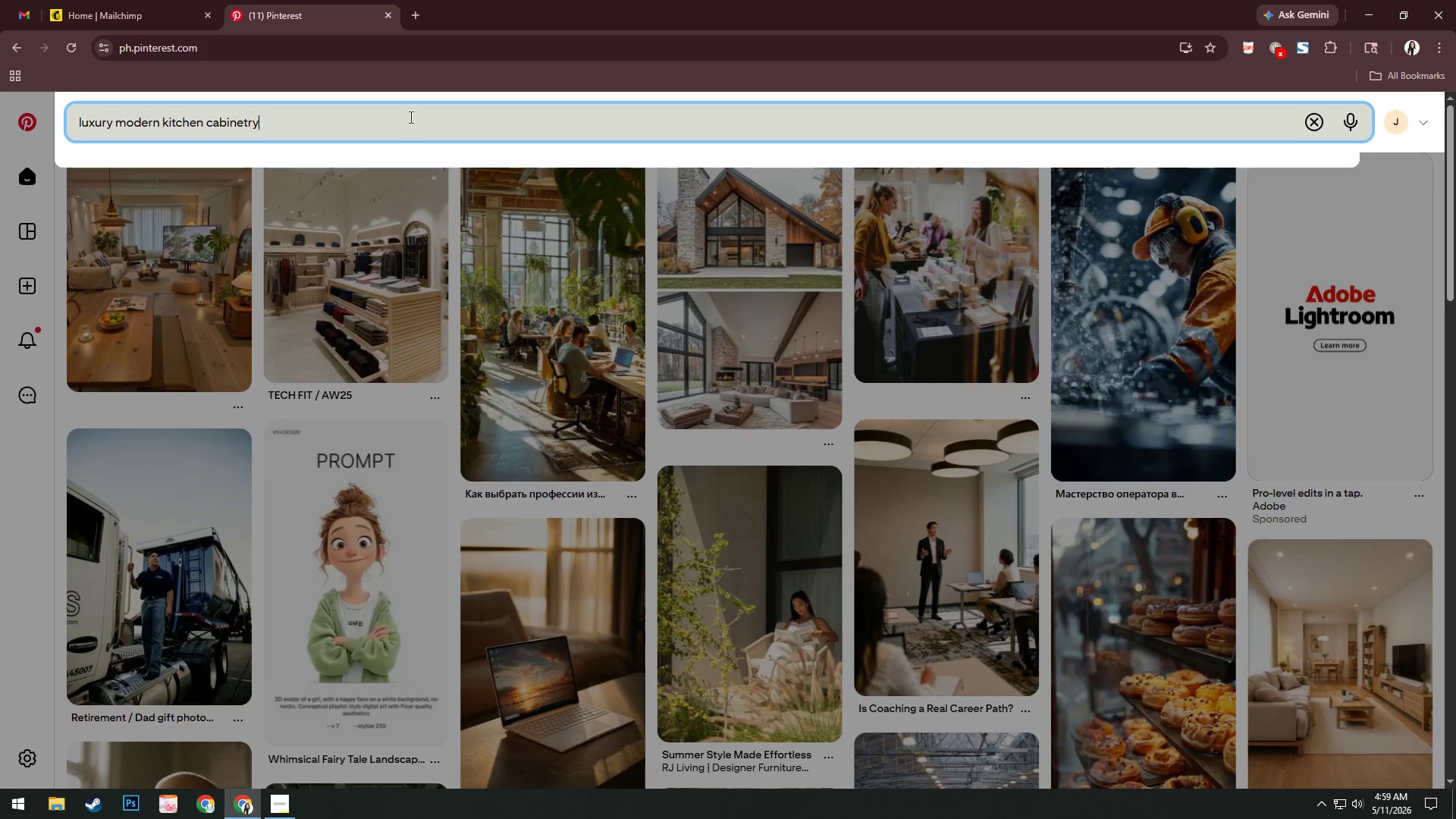 
hold_key(key=ArrowRight, duration=0.95)
 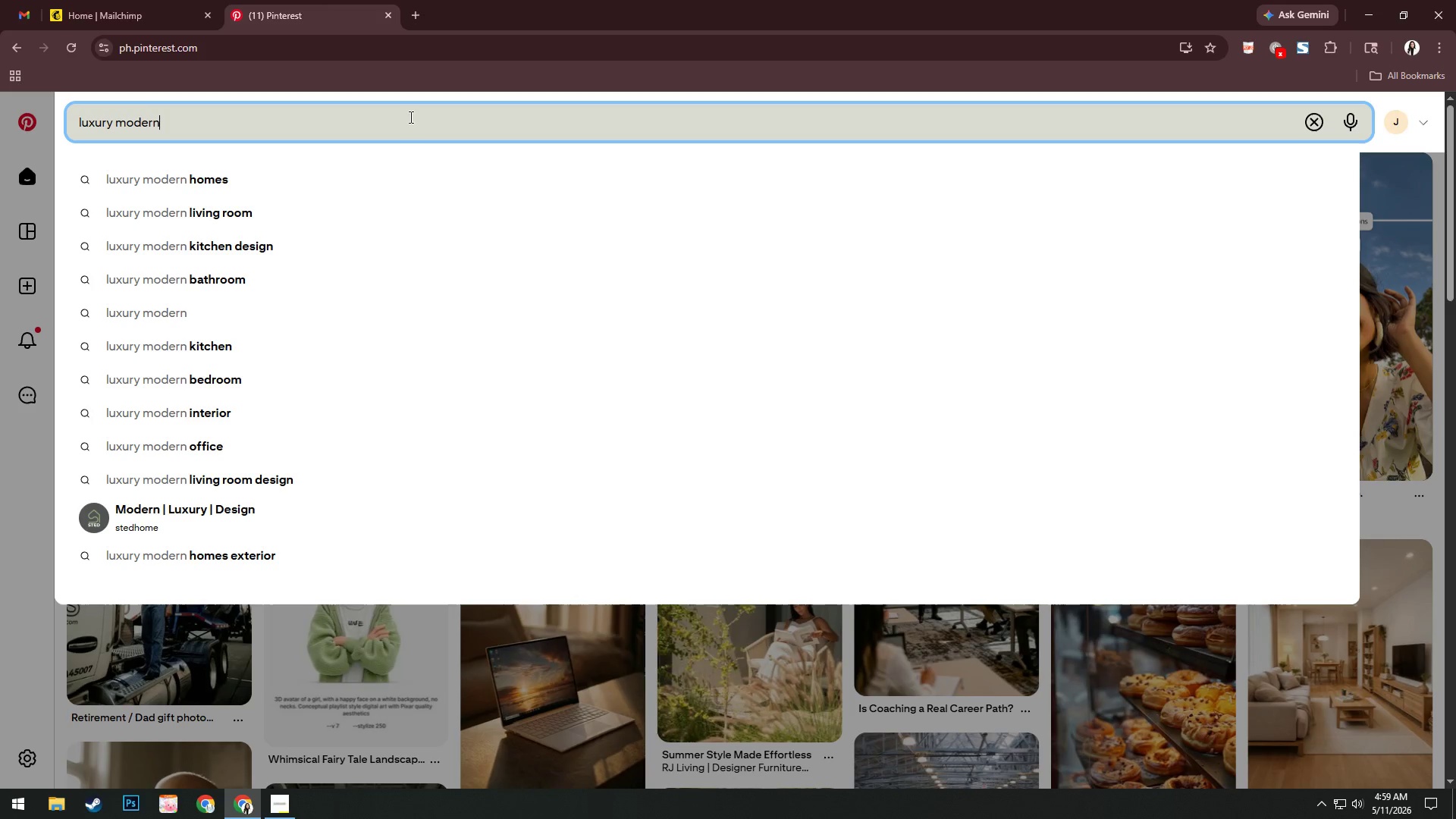 
key(Enter)
 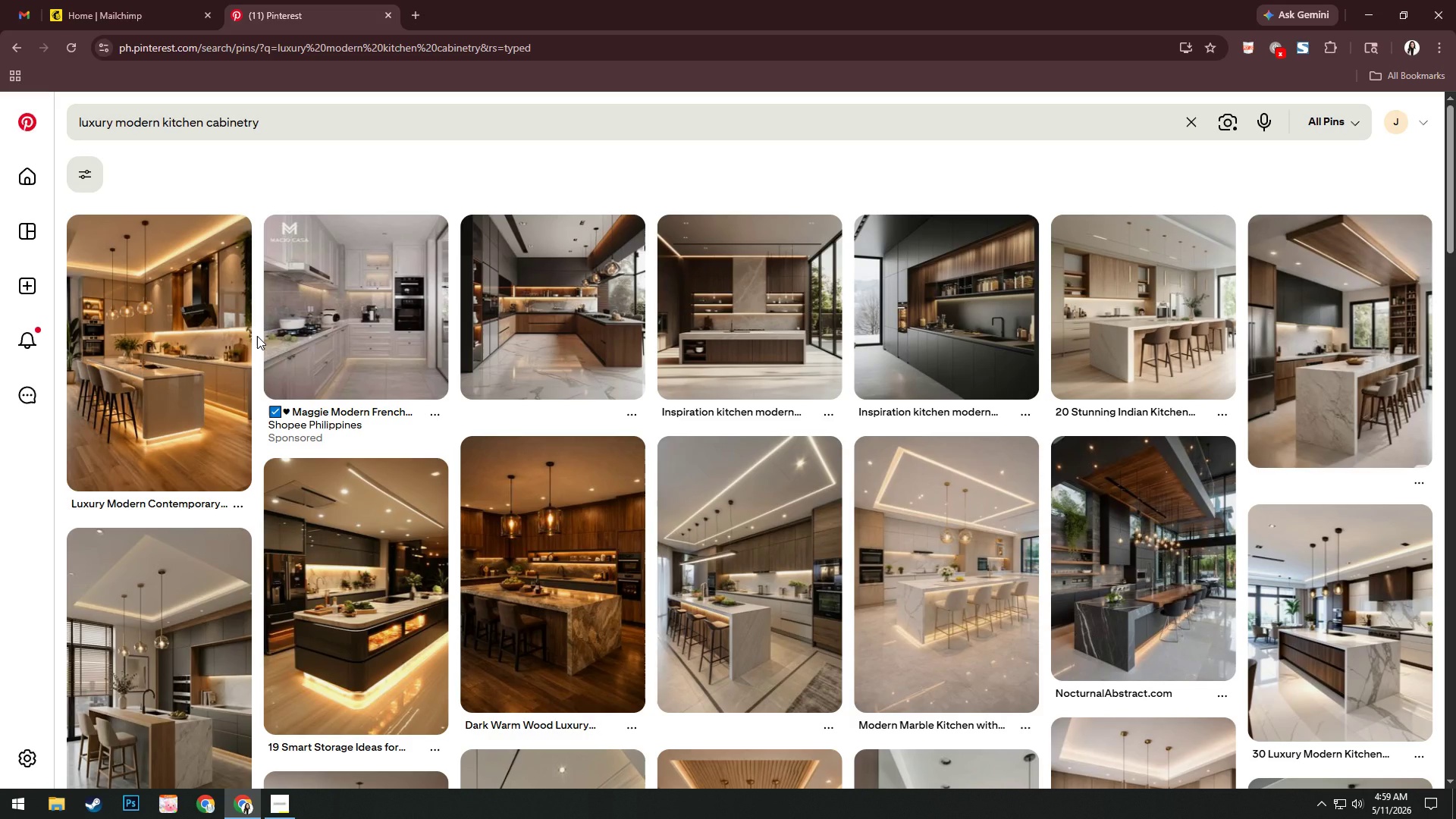 
wait(21.64)
 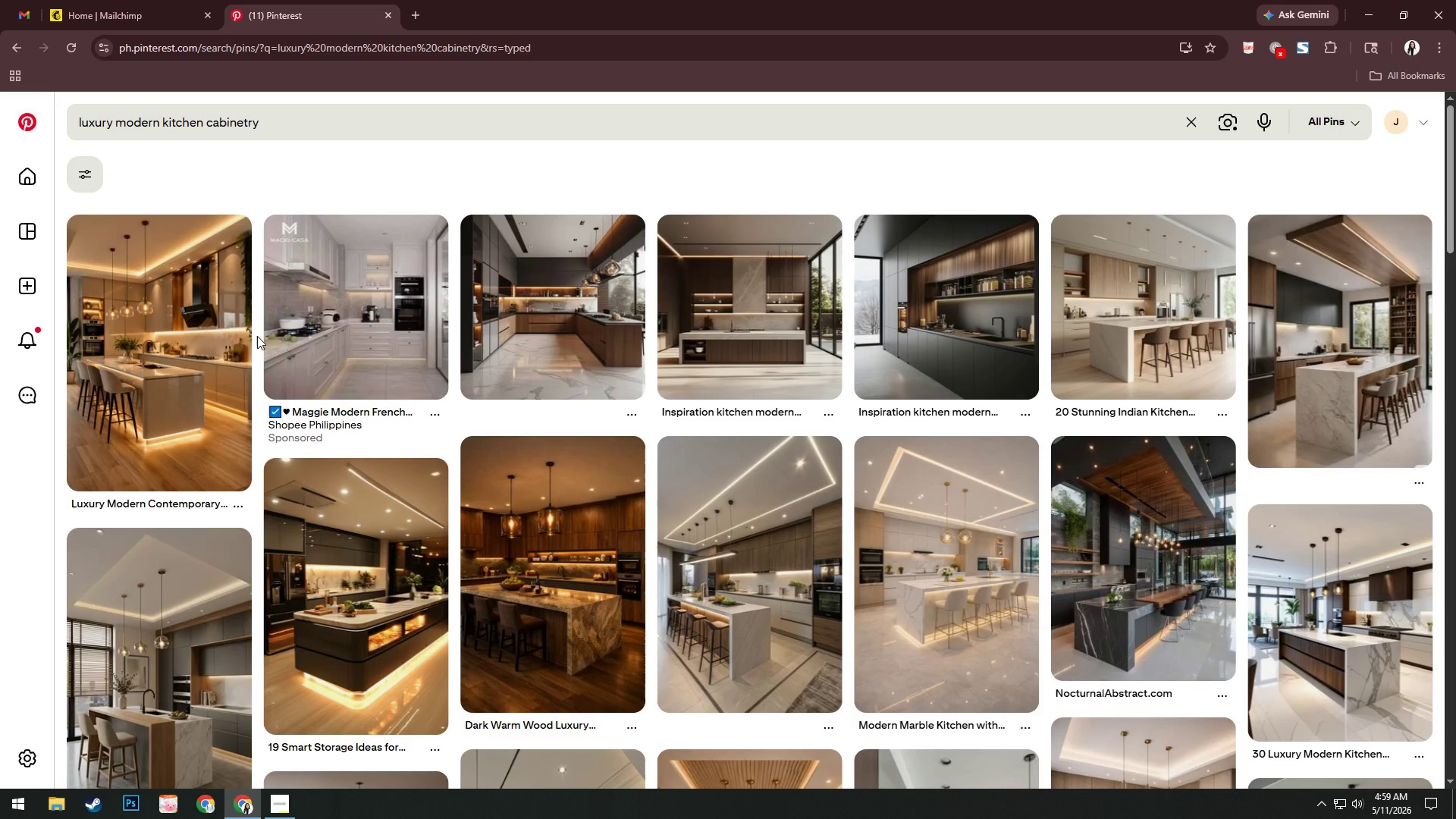 
scroll: coordinate [257, 336], scroll_direction: down, amount: 1.0
 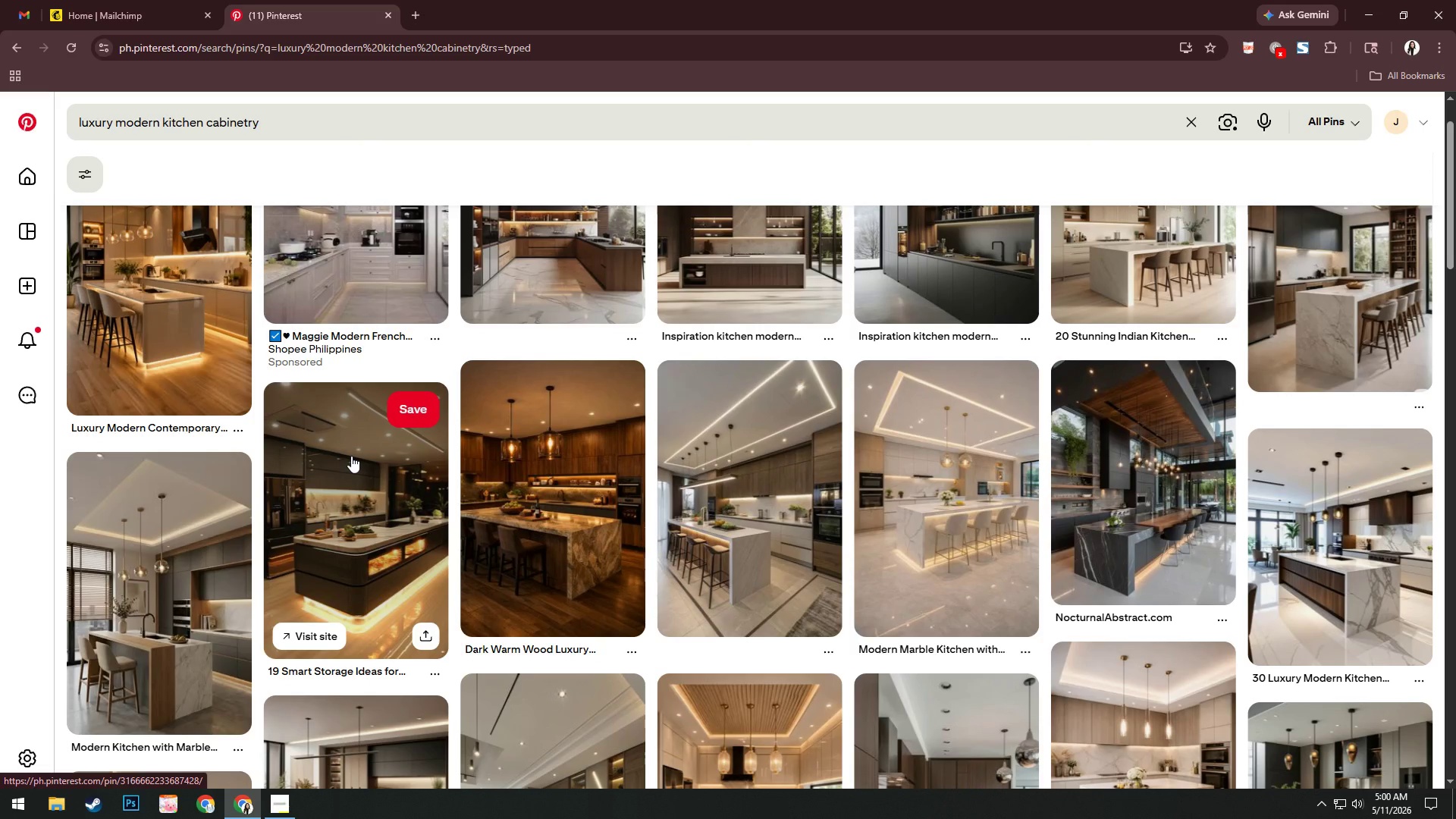 
wait(7.47)
 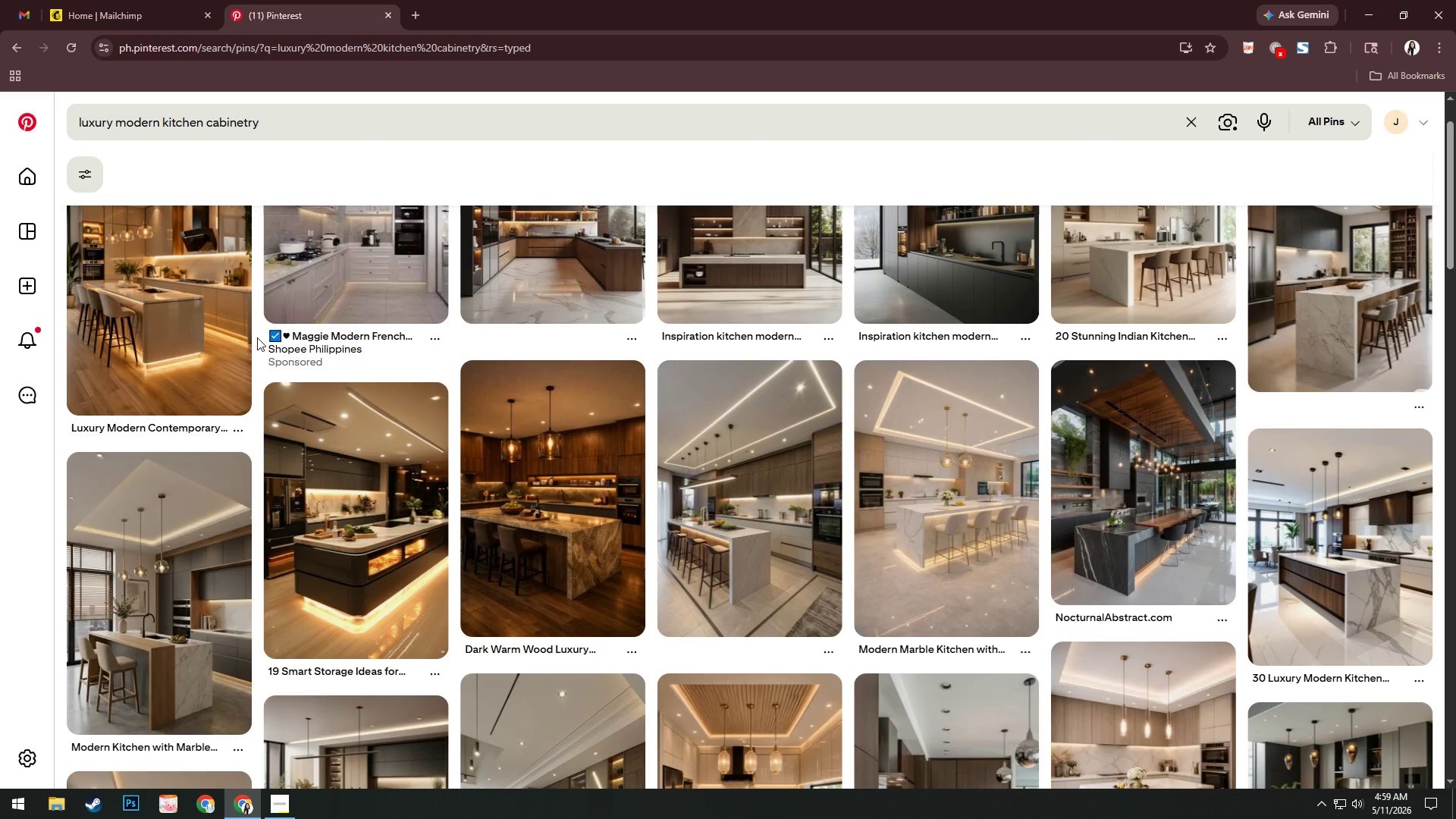 
scroll: coordinate [351, 456], scroll_direction: down, amount: 3.0
 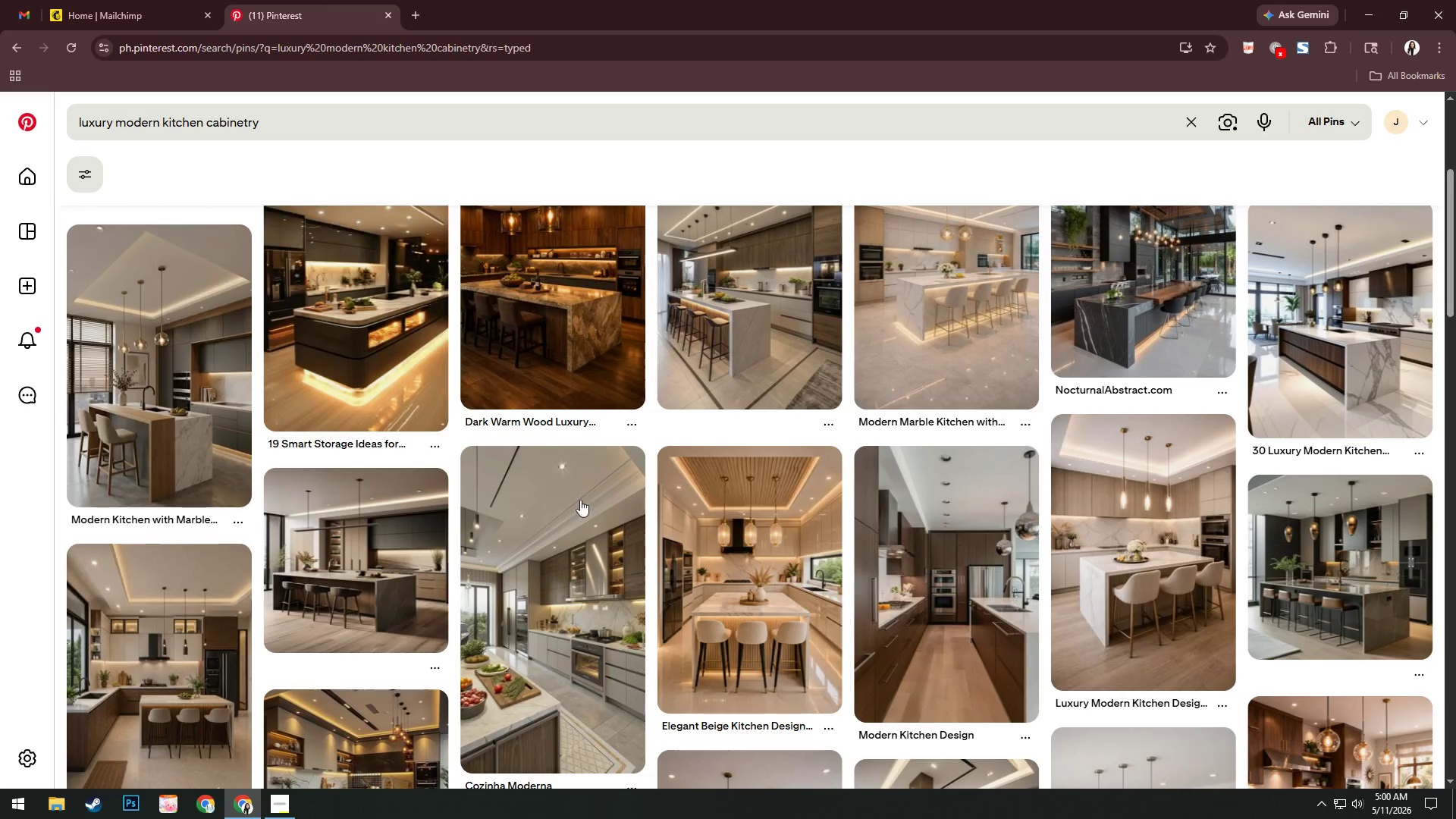 
left_click([1112, 554])
 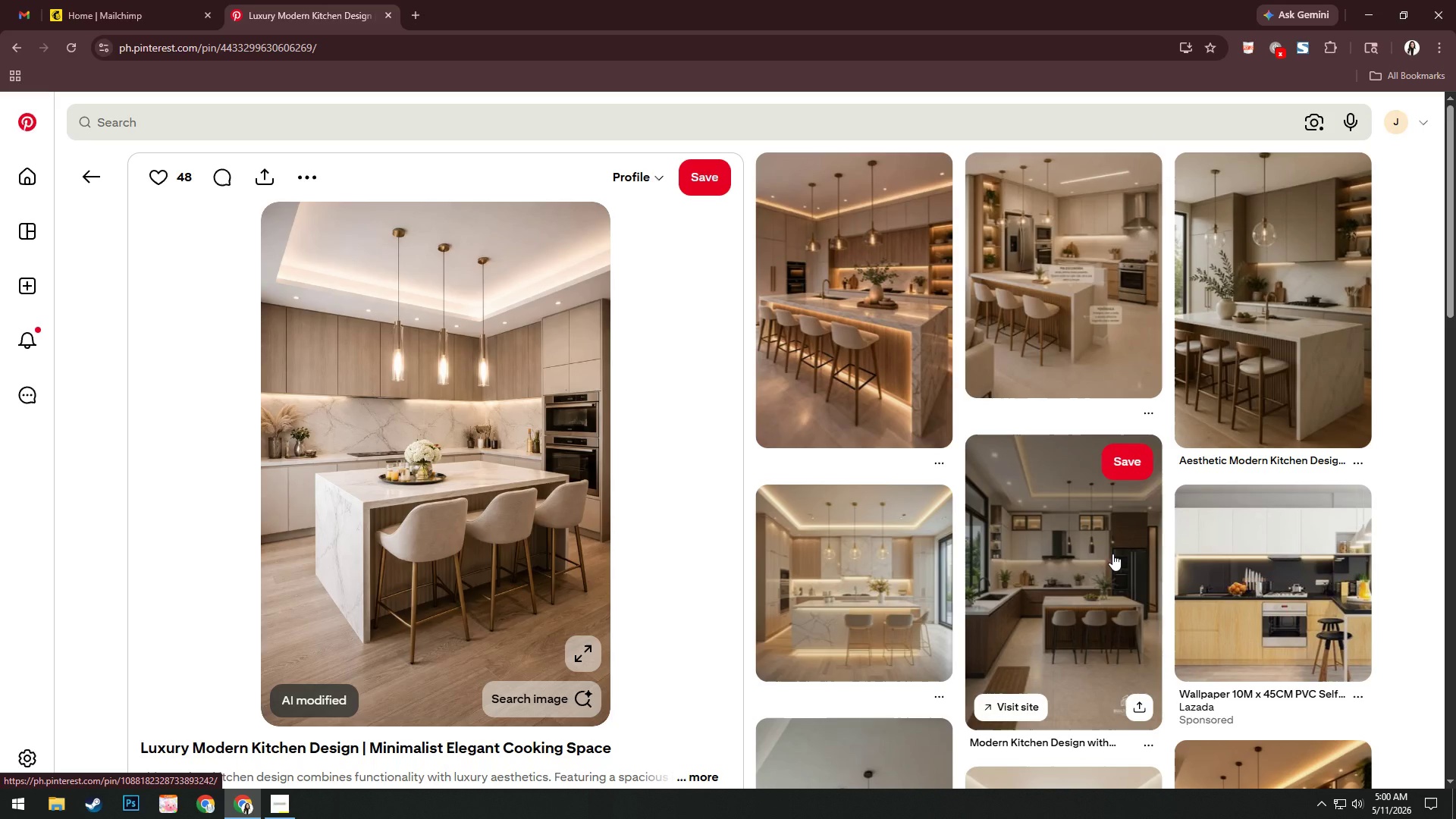 
left_click([842, 603])
 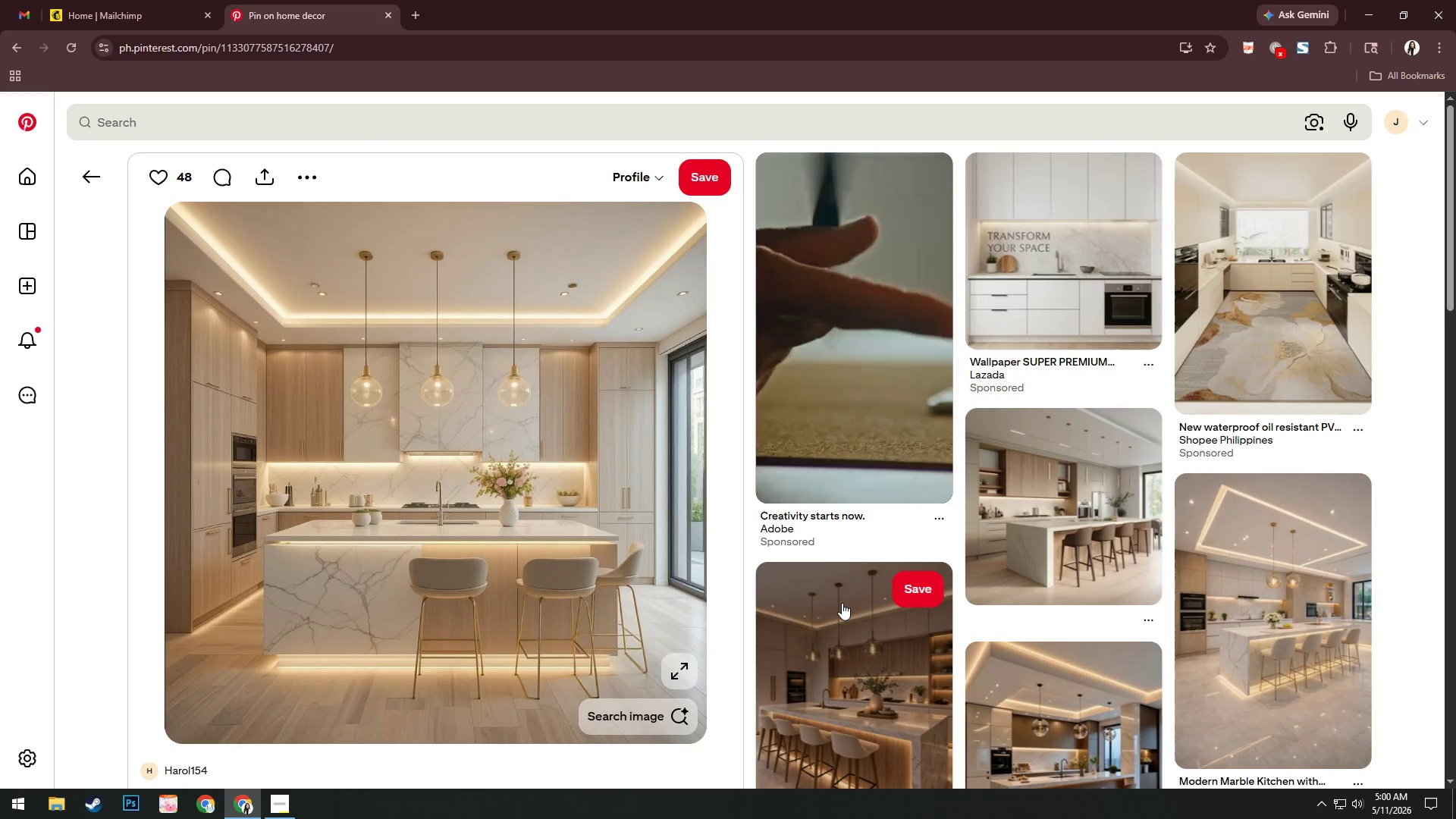 
wait(5.89)
 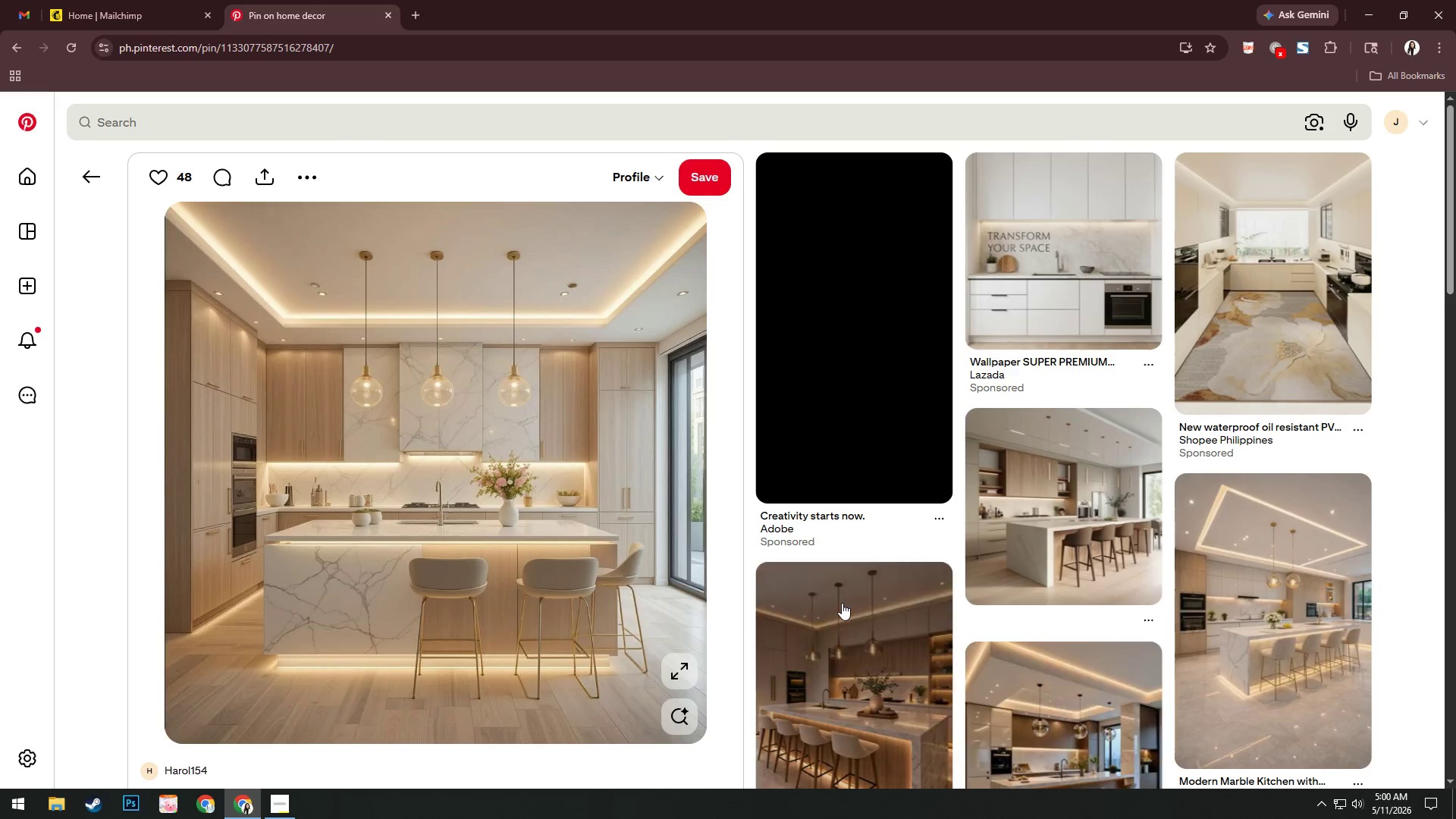 
scroll: coordinate [842, 603], scroll_direction: down, amount: 6.0
 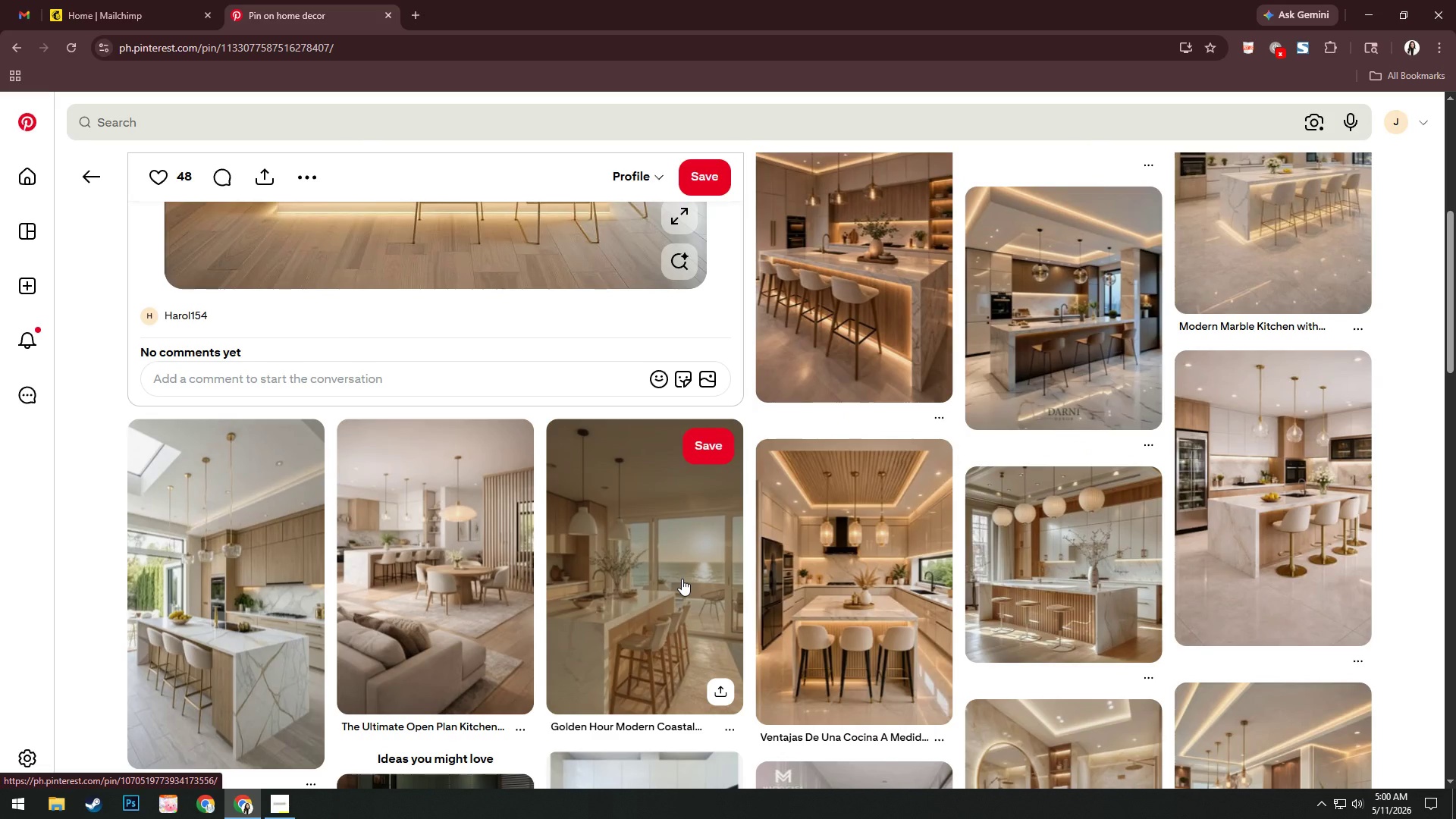 
left_click([842, 582])
 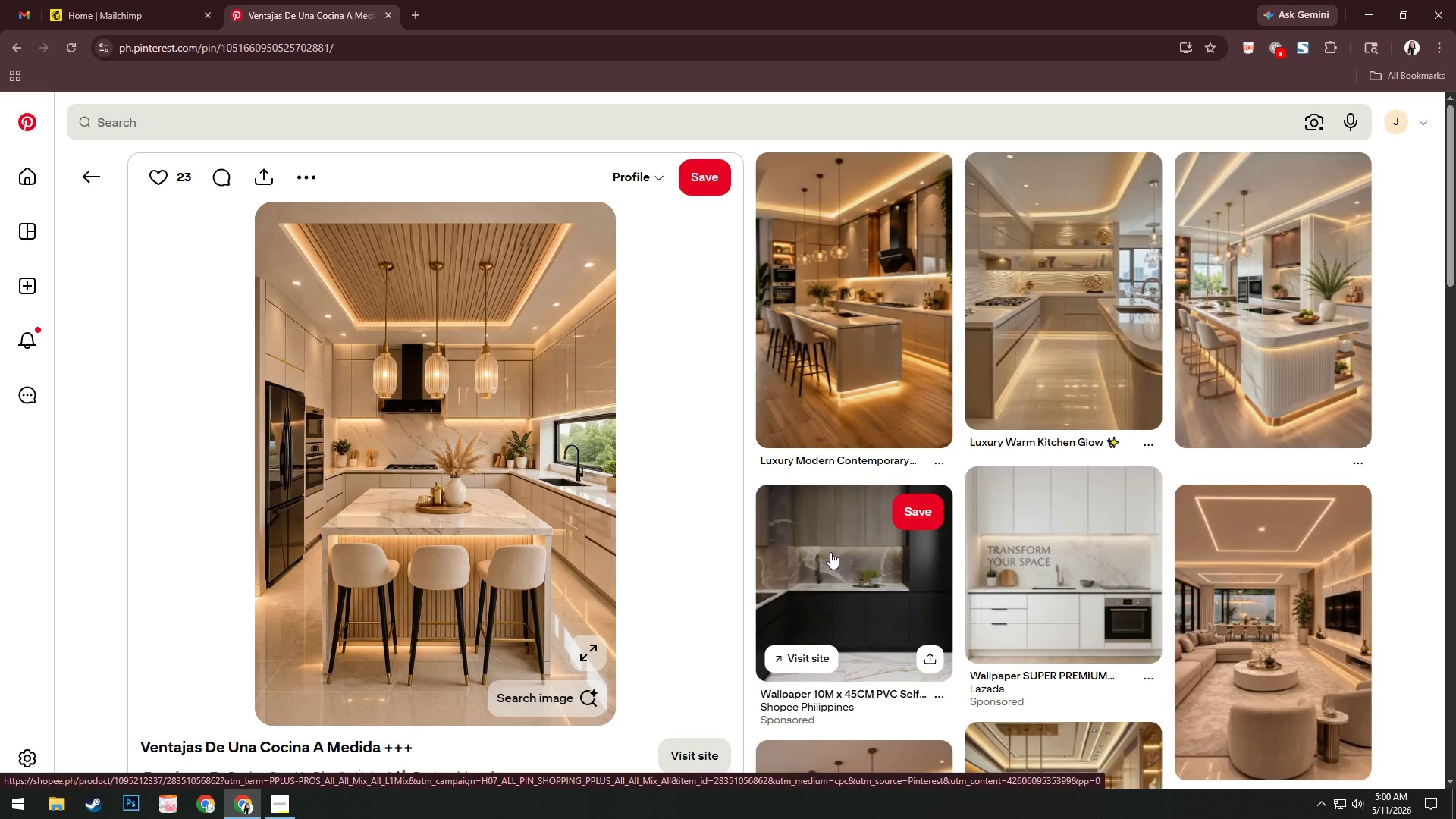 
wait(5.83)
 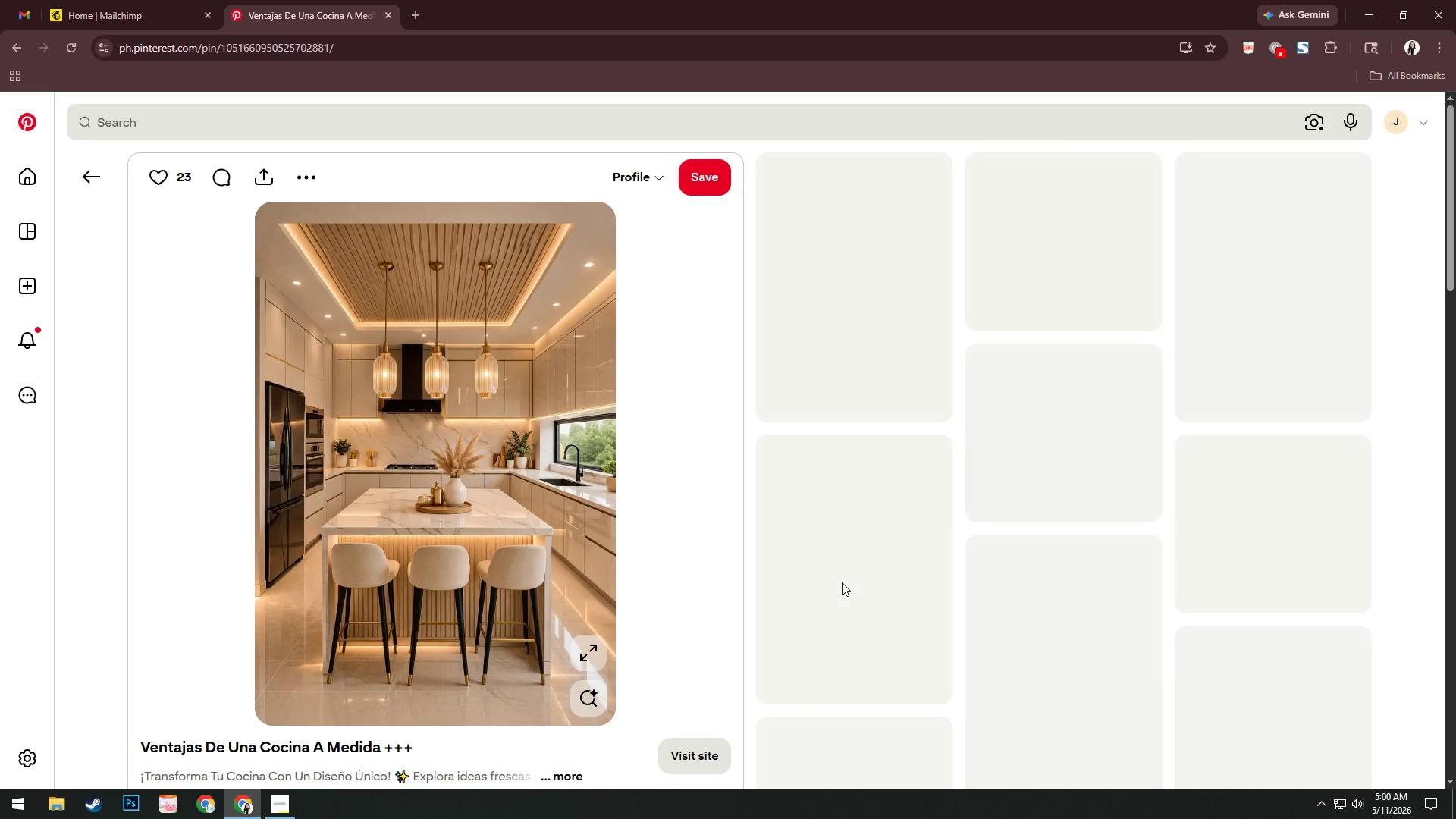 
double_click([441, 400])
 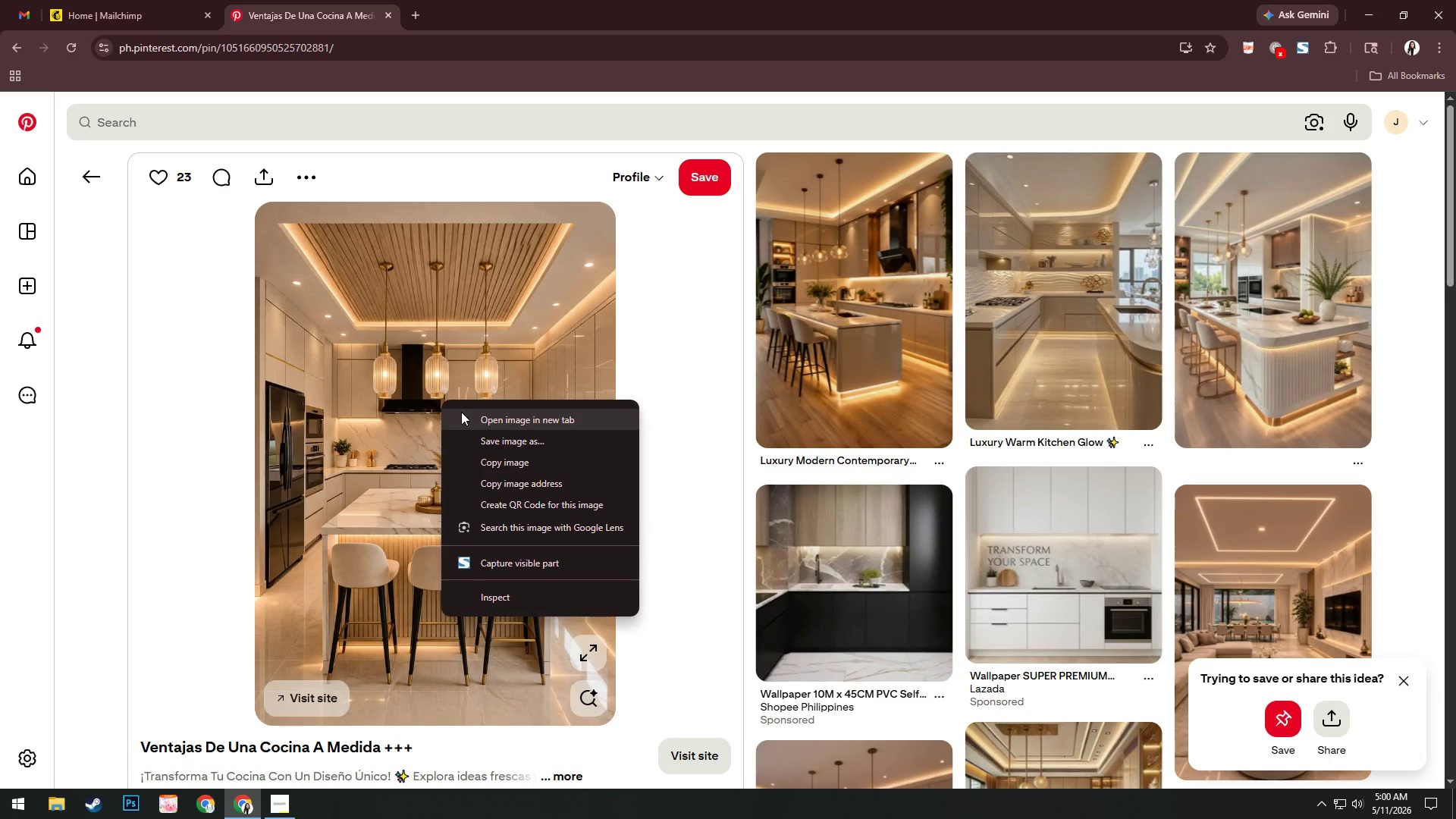 
left_click([461, 412])
 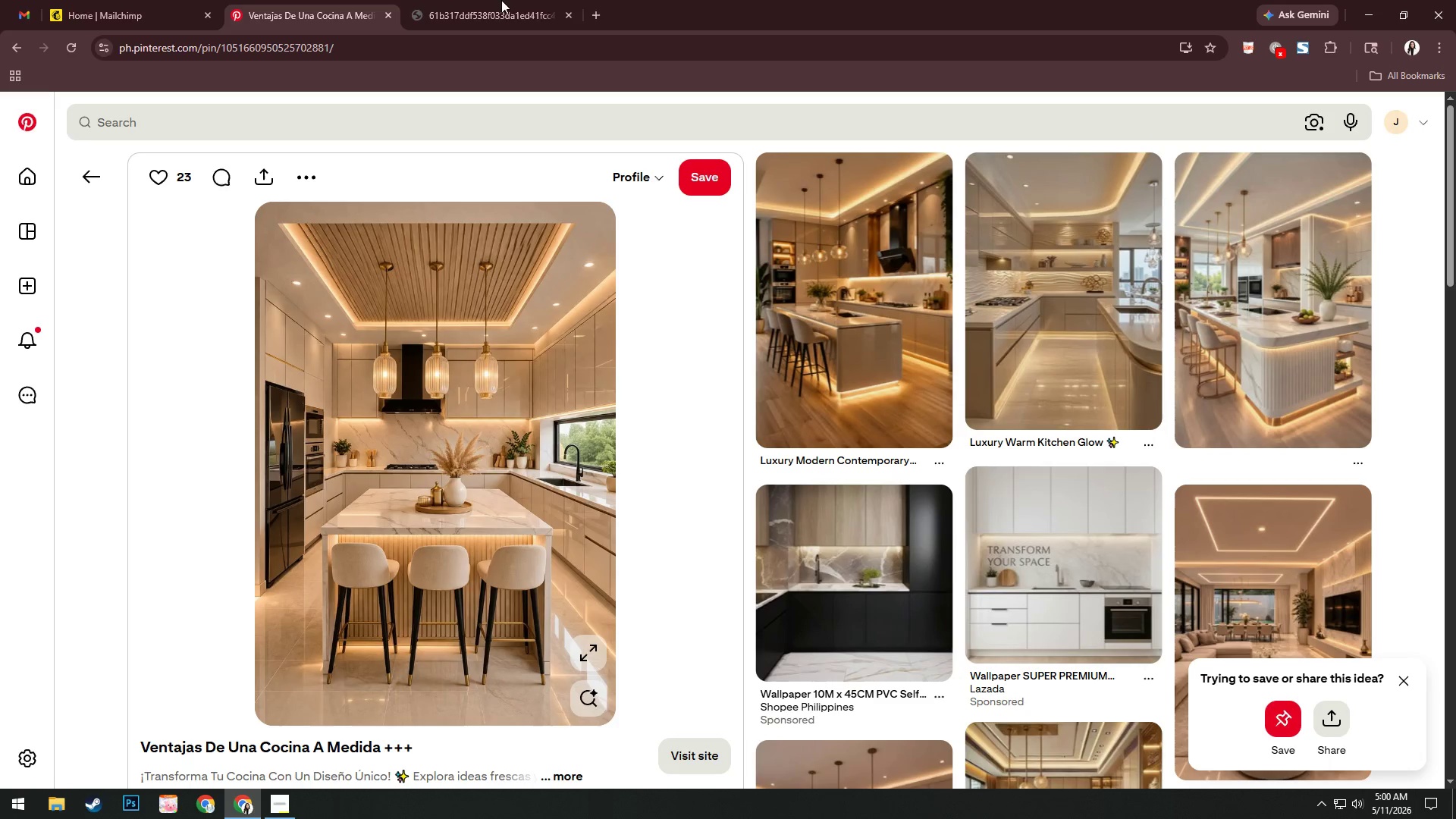 
left_click([495, 0])
 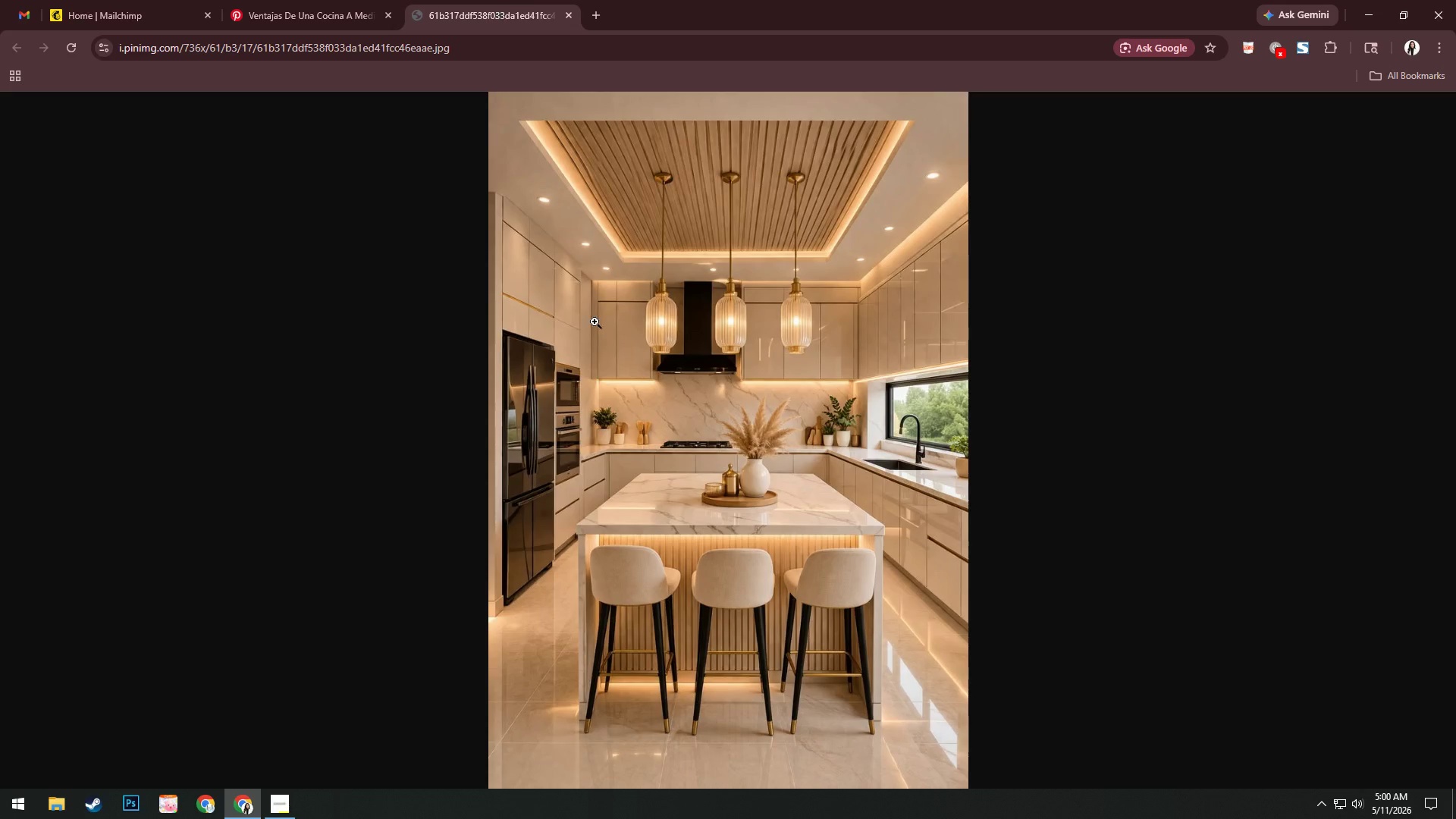 
right_click([601, 326])
 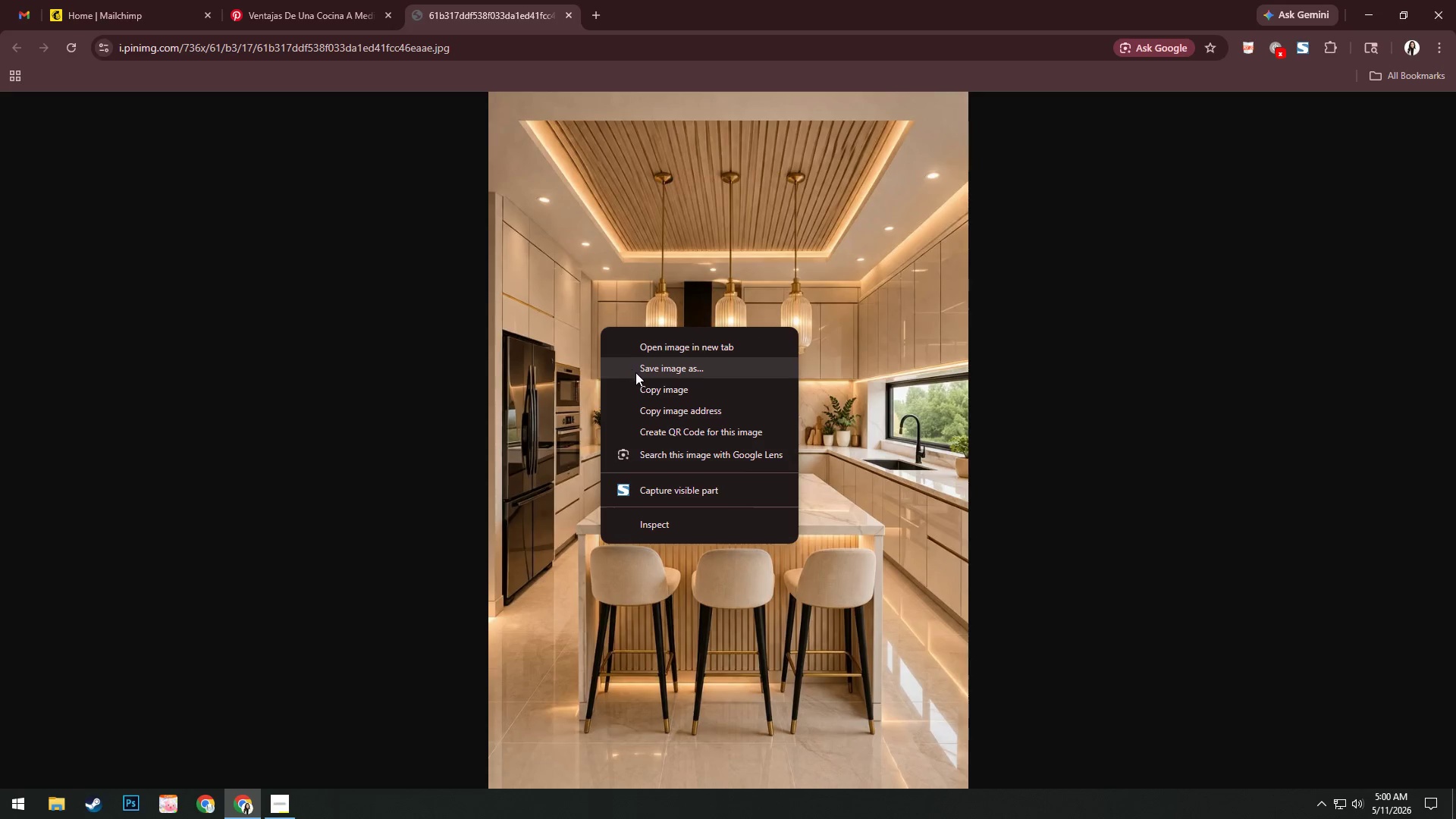 
left_click([635, 372])
 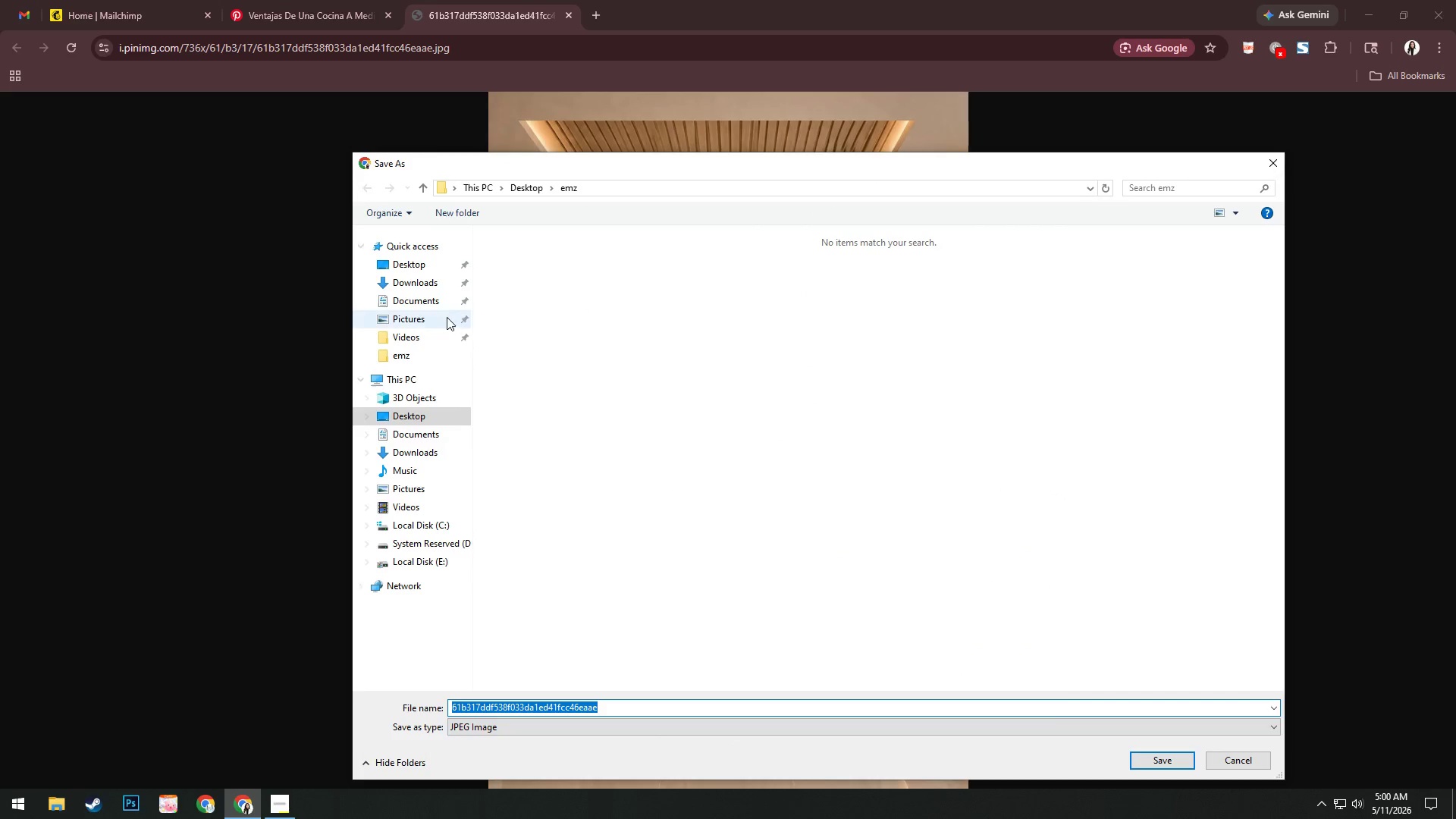 
left_click([425, 356])
 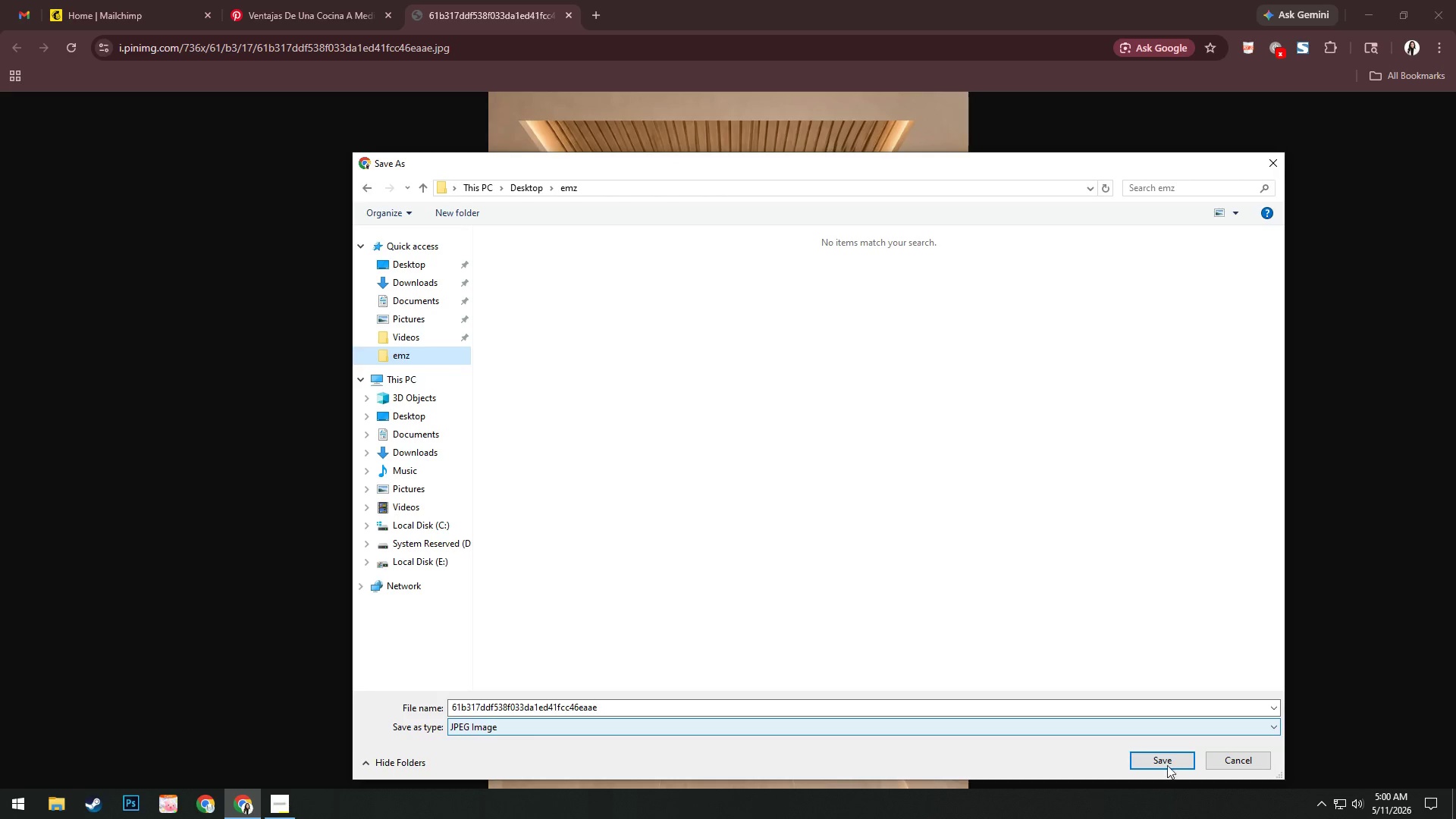 
left_click([1170, 758])
 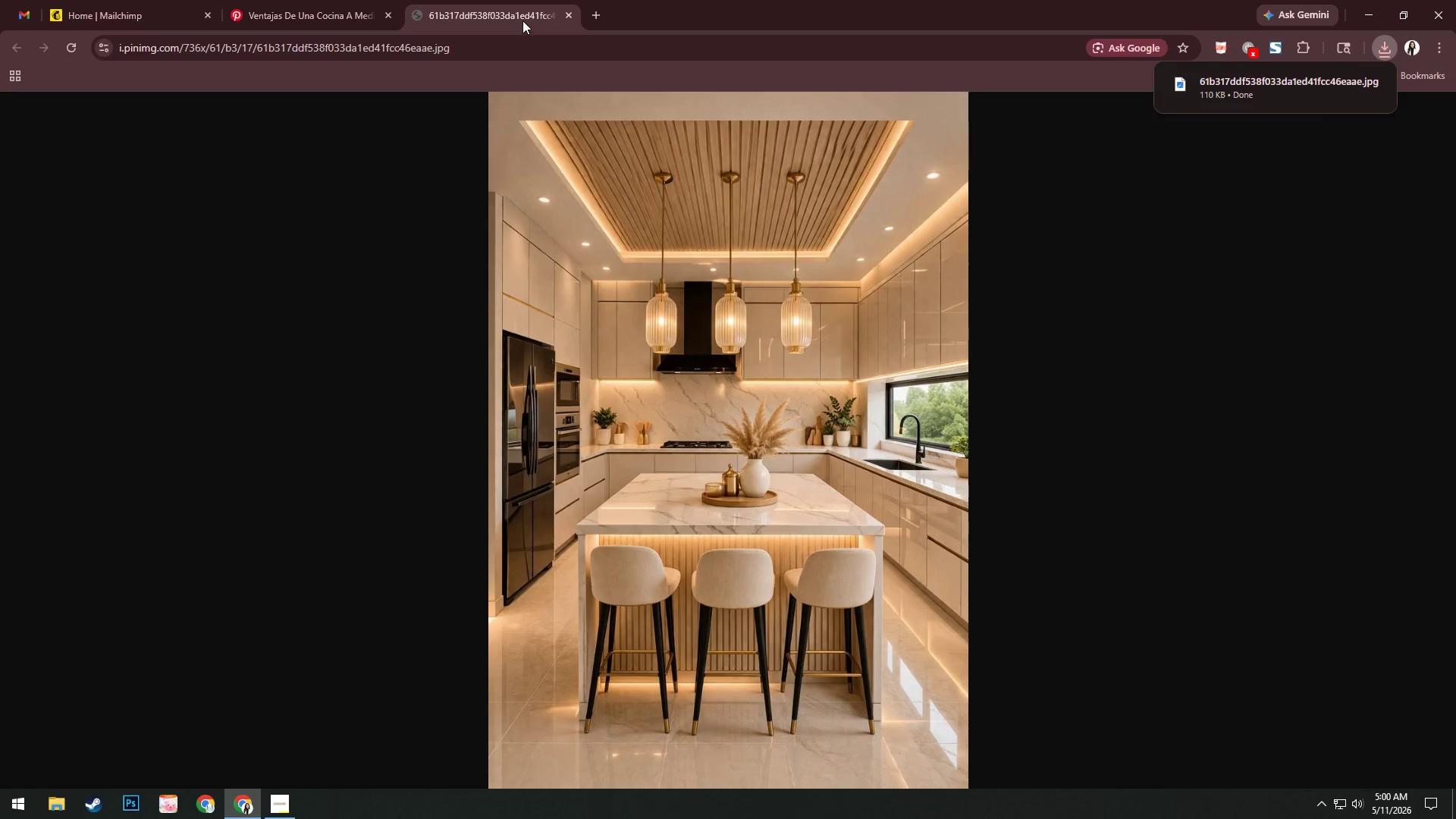 
left_click([566, 14])
 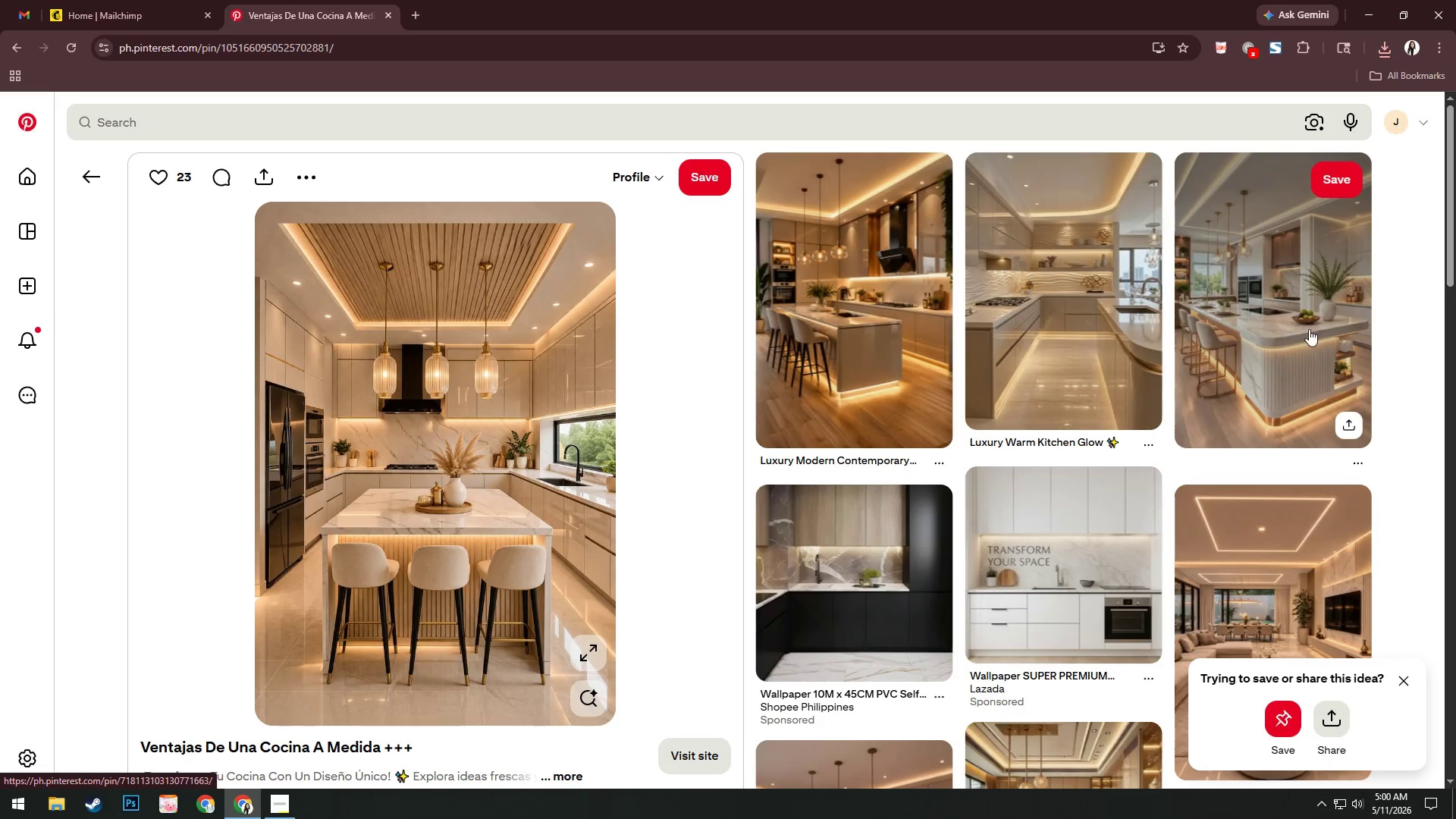 
left_click([1288, 328])
 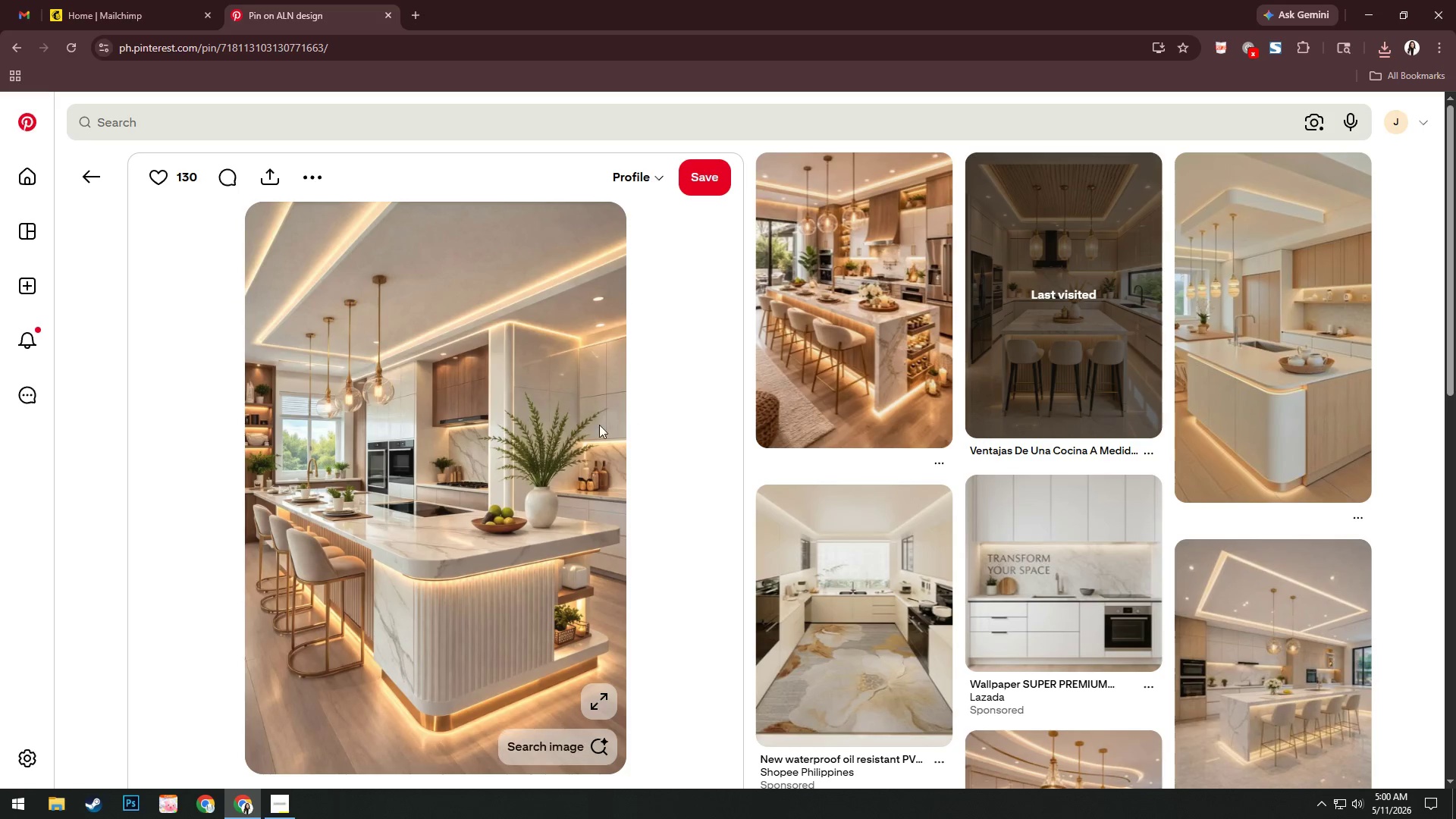 
right_click([447, 376])
 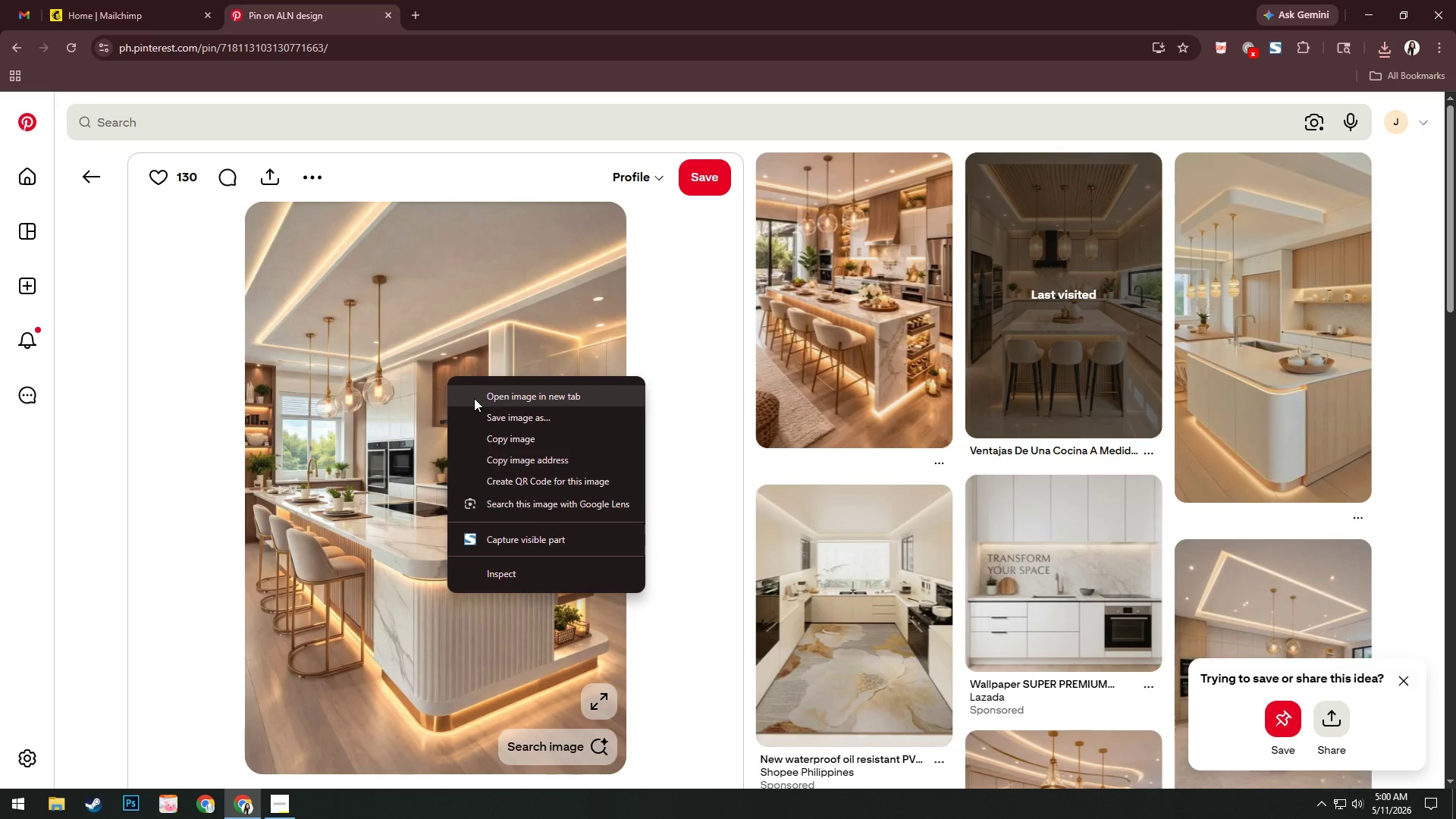 
left_click([474, 398])
 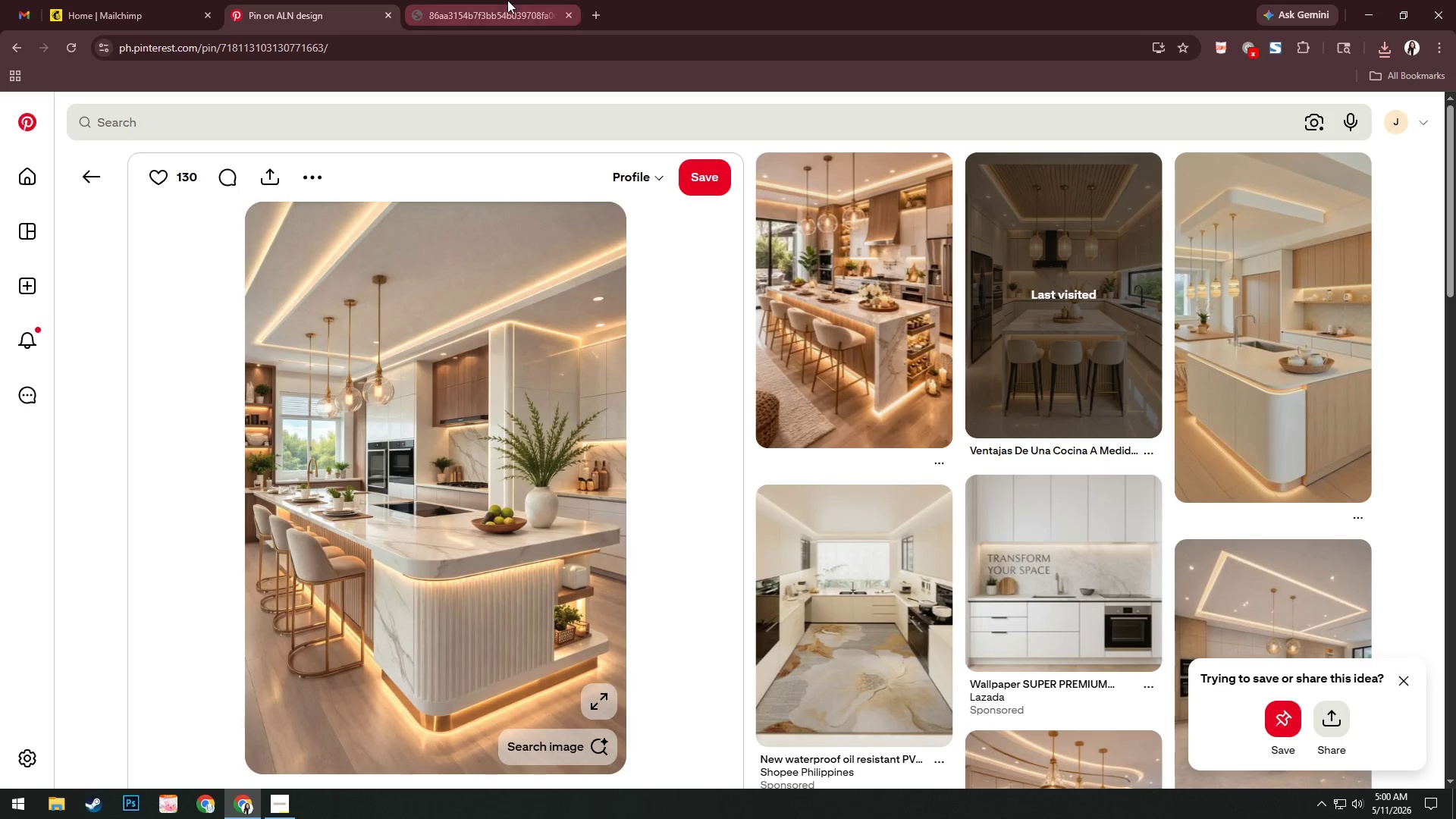 
left_click([496, 2])